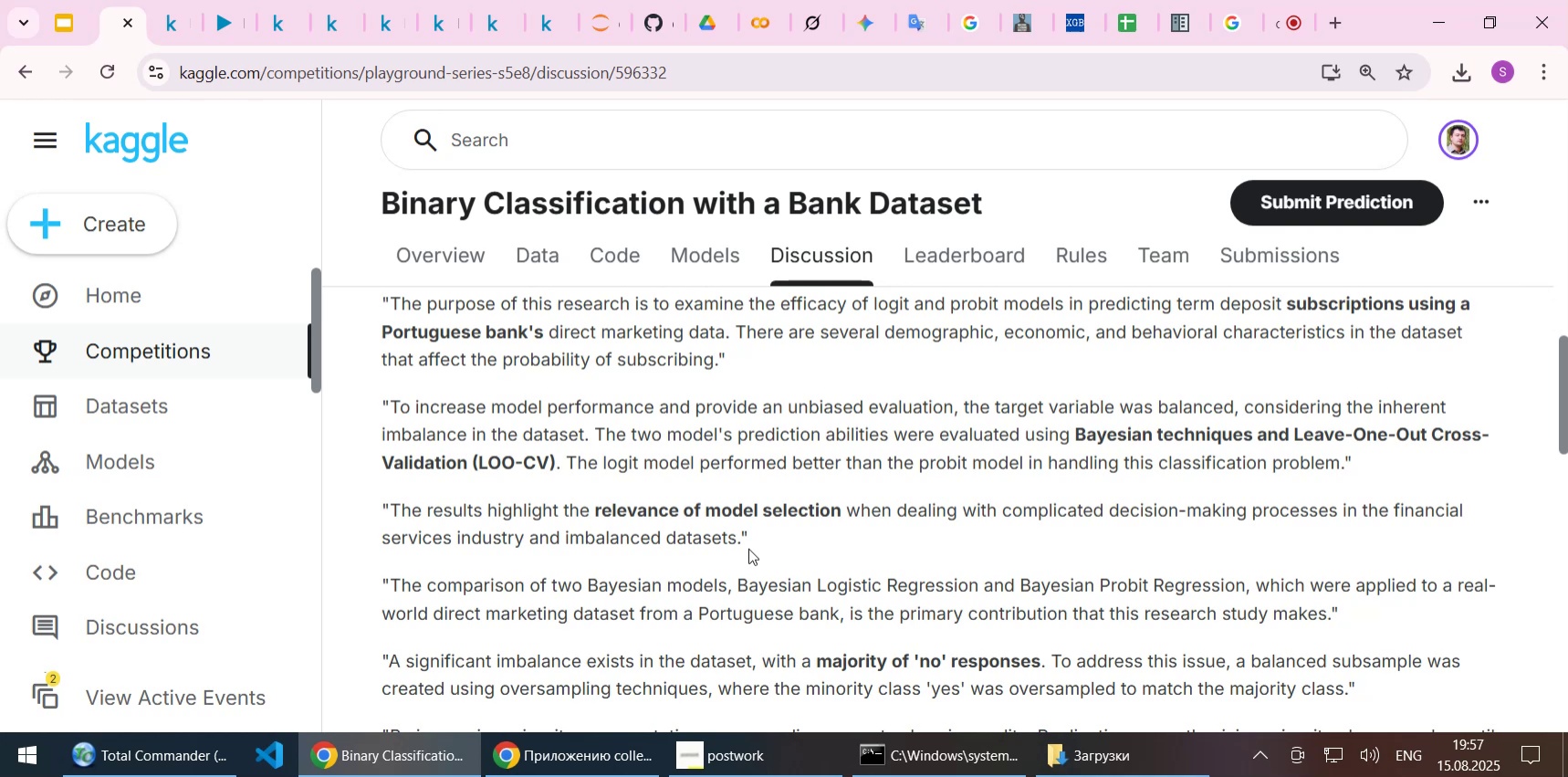 
scroll: coordinate [748, 548], scroll_direction: down, amount: 1.0
 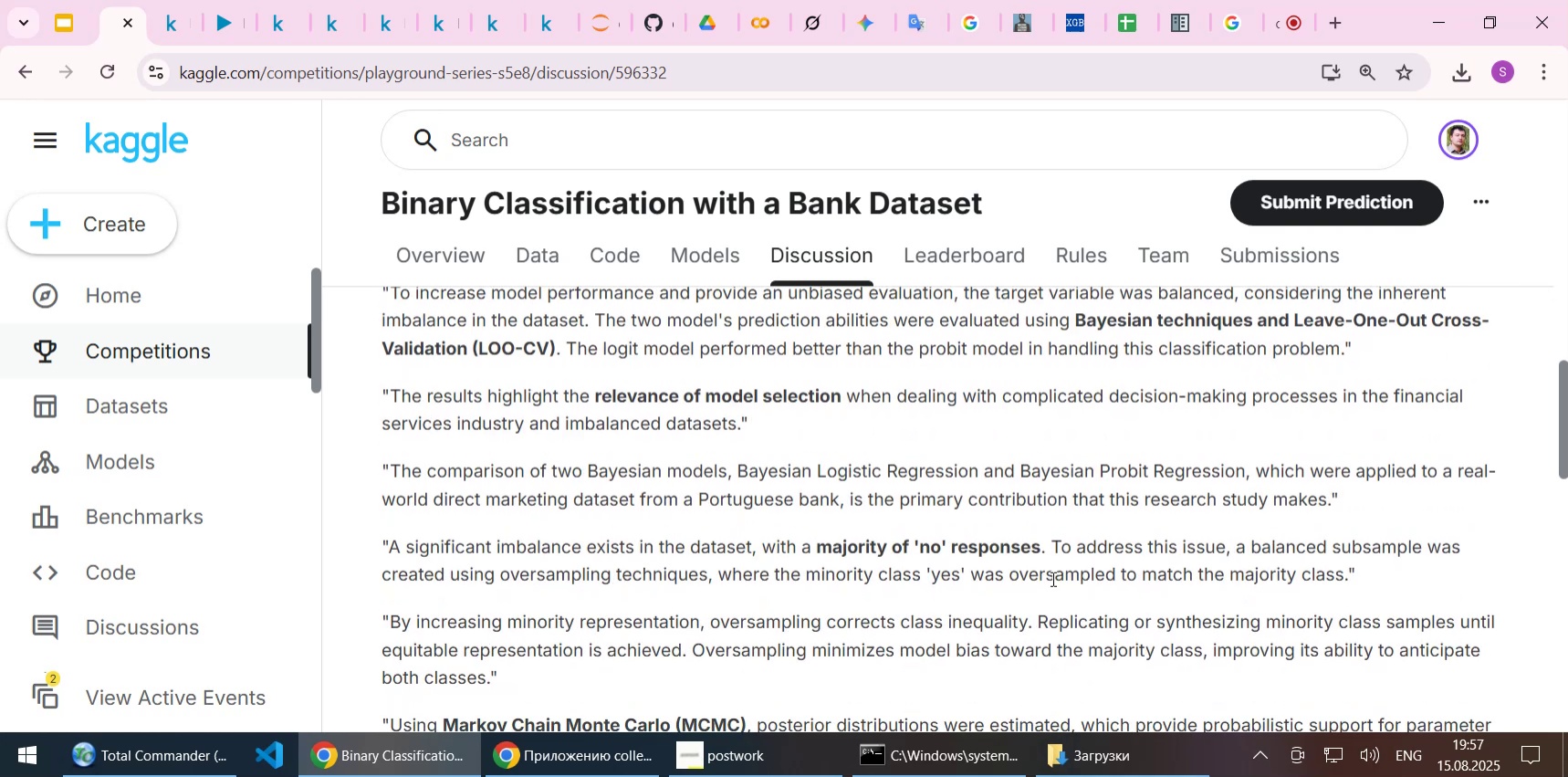 
wait(9.85)
 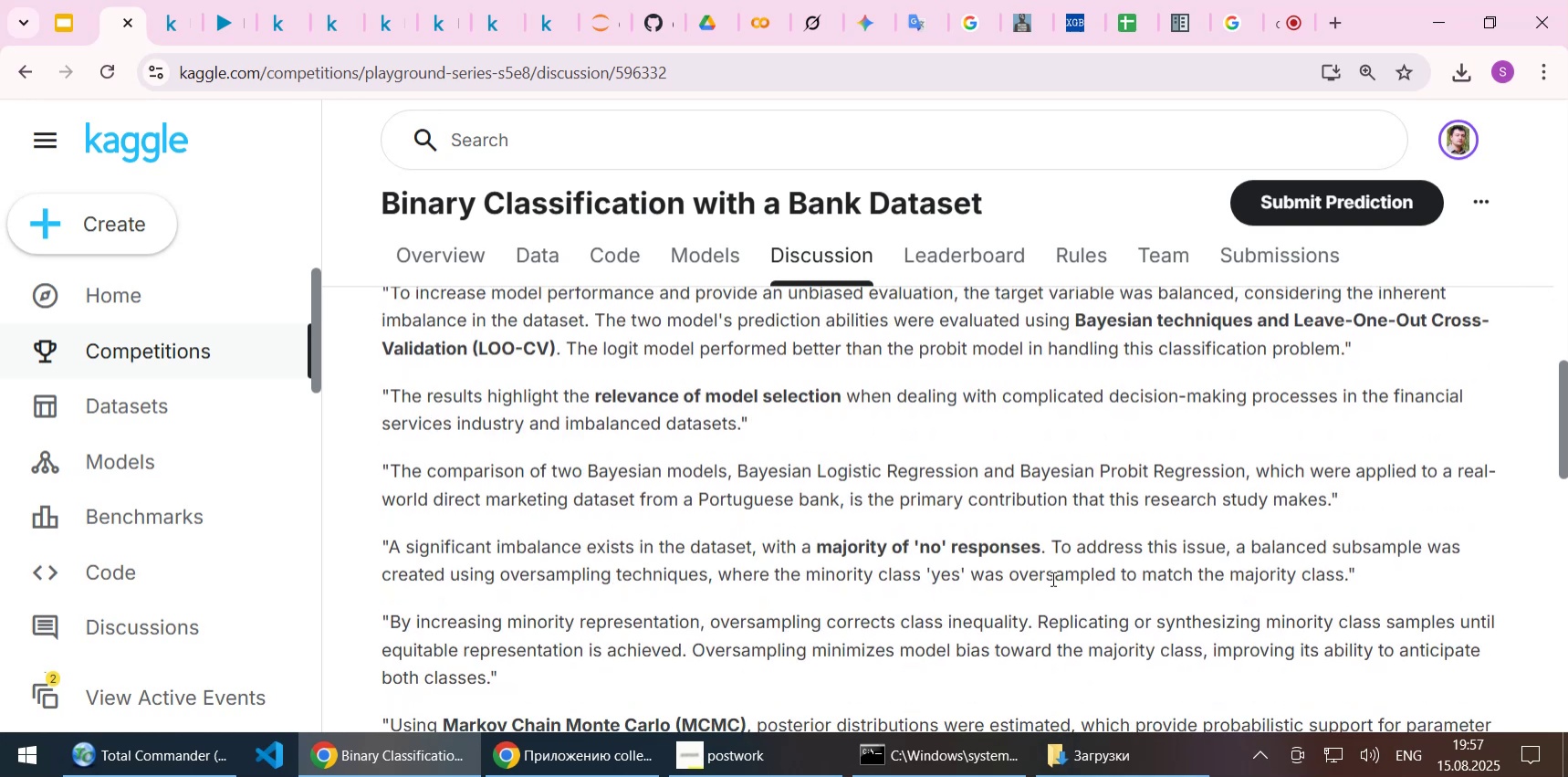 
scroll: coordinate [712, 631], scroll_direction: down, amount: 8.0
 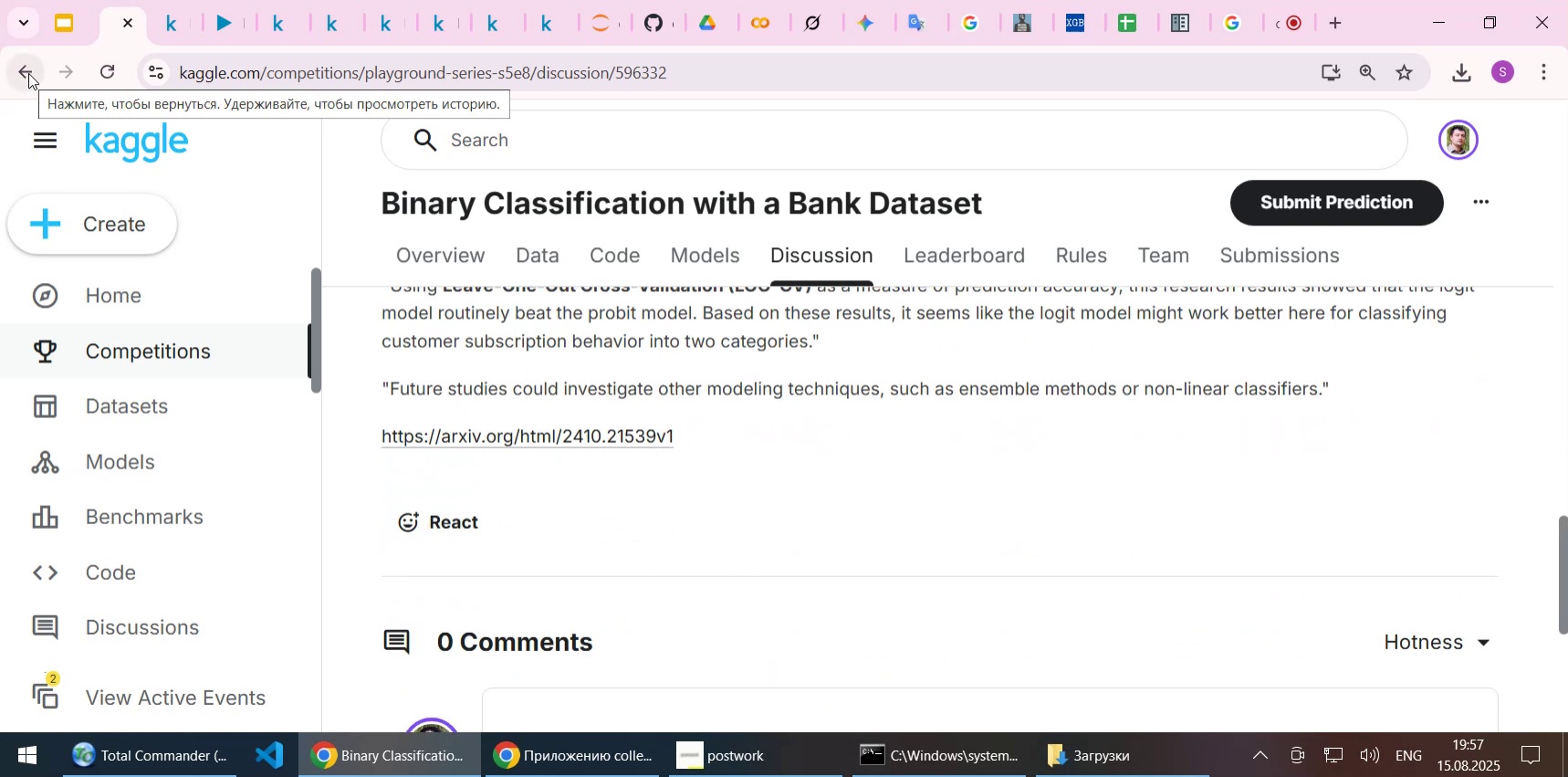 
scroll: coordinate [573, 467], scroll_direction: up, amount: 3.0
 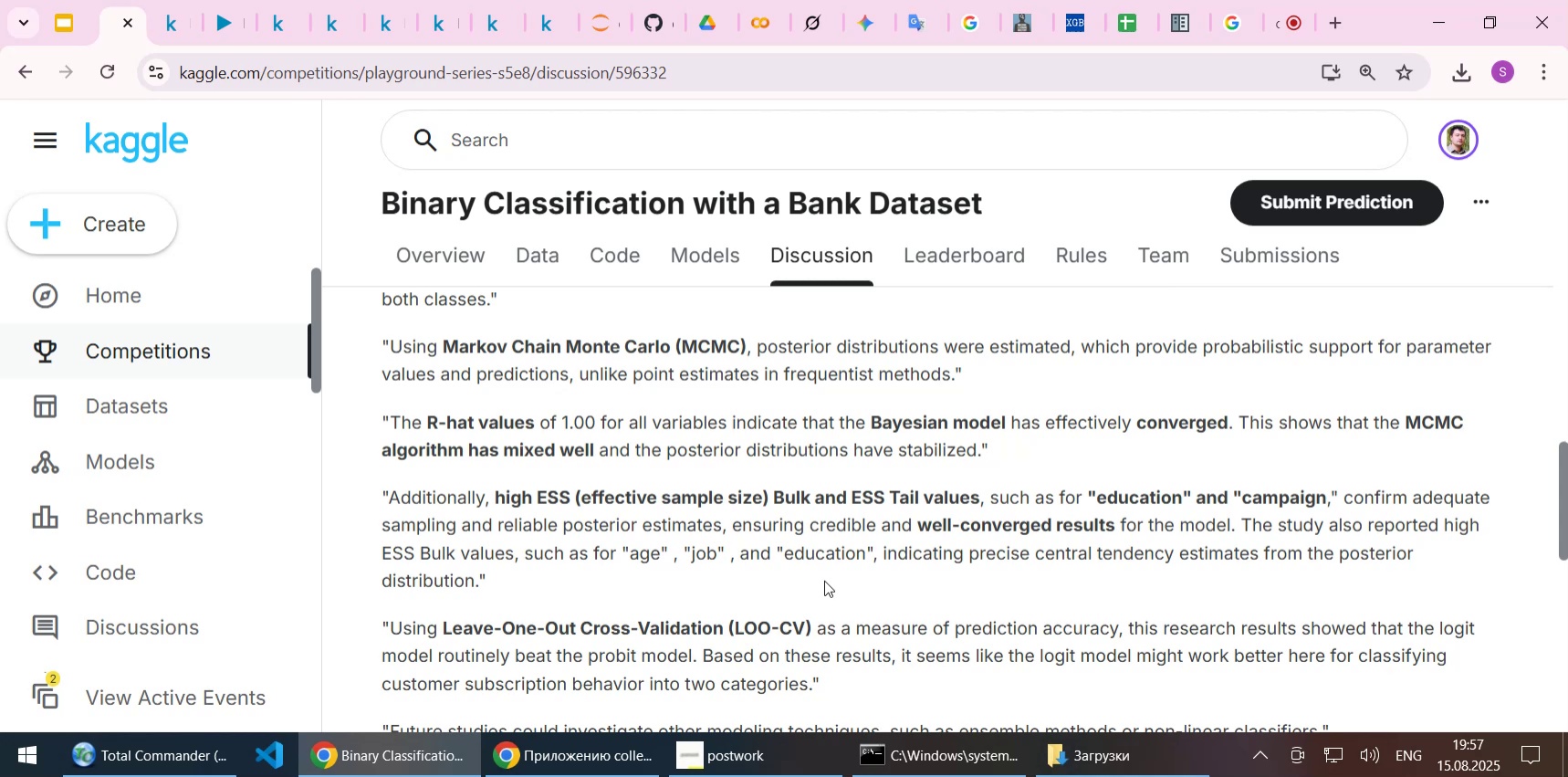 
wait(6.85)
 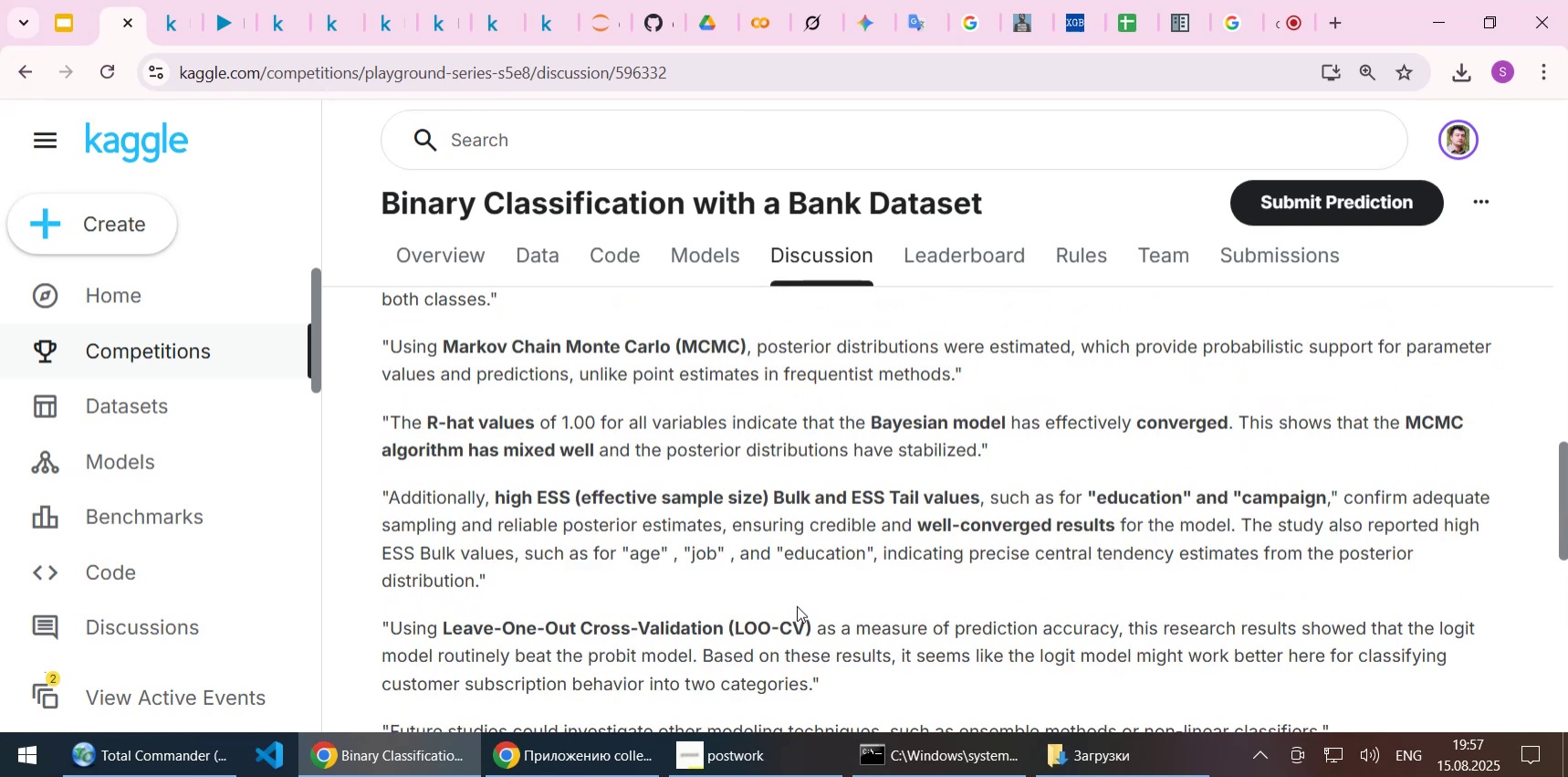 
scroll: coordinate [751, 517], scroll_direction: down, amount: 1.0
 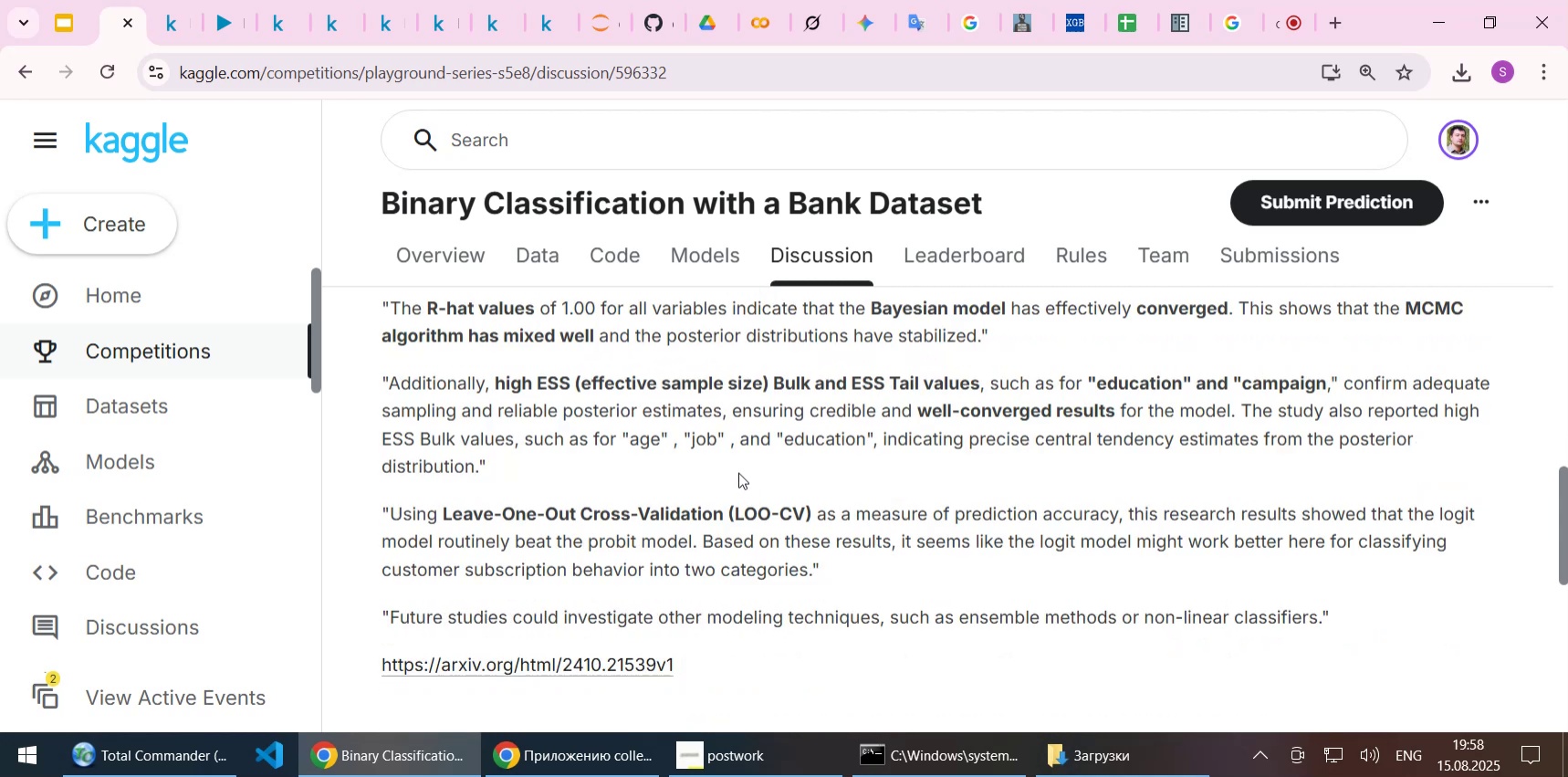 
wait(7.65)
 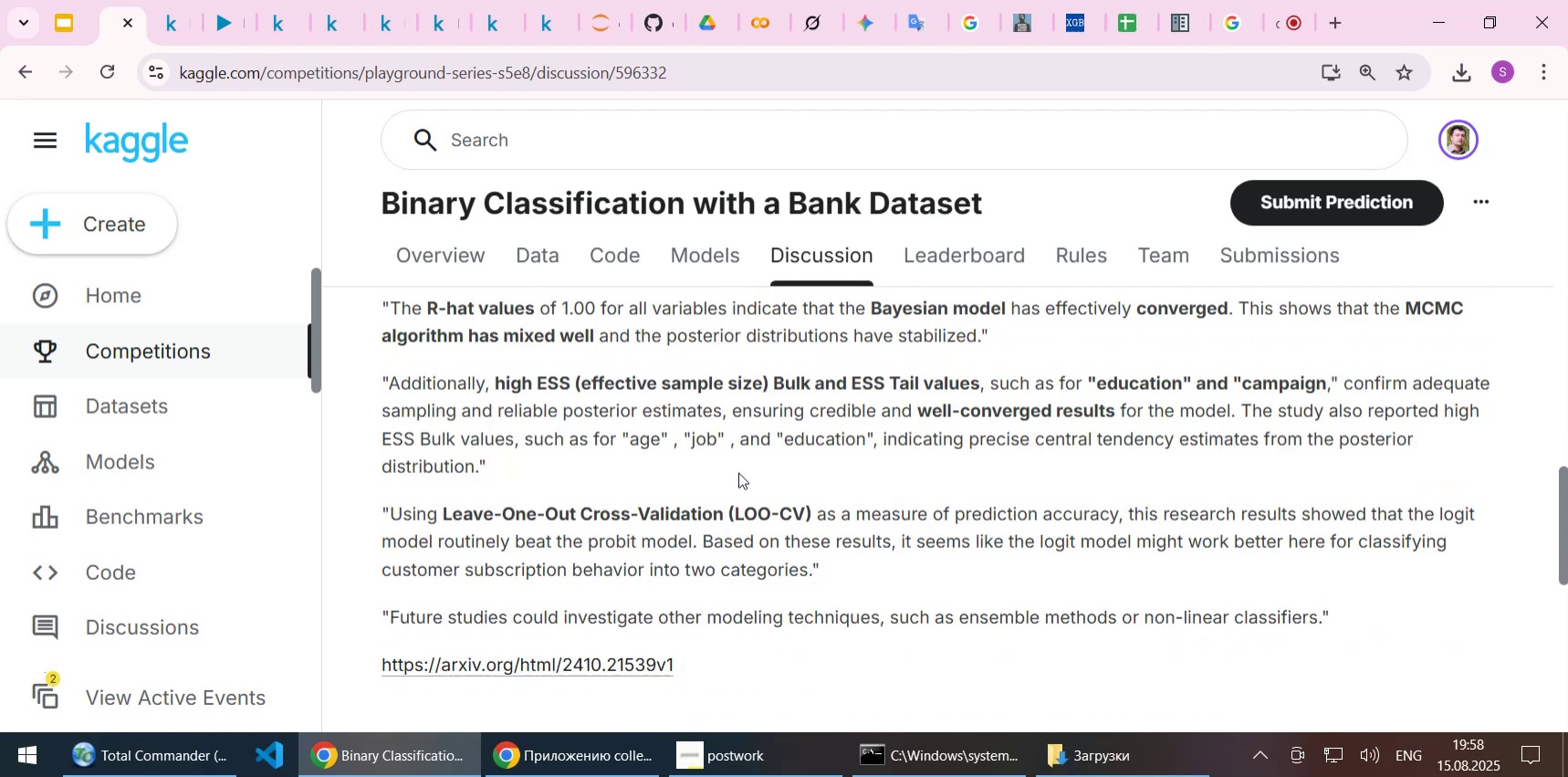 
scroll: coordinate [738, 472], scroll_direction: up, amount: 2.0
 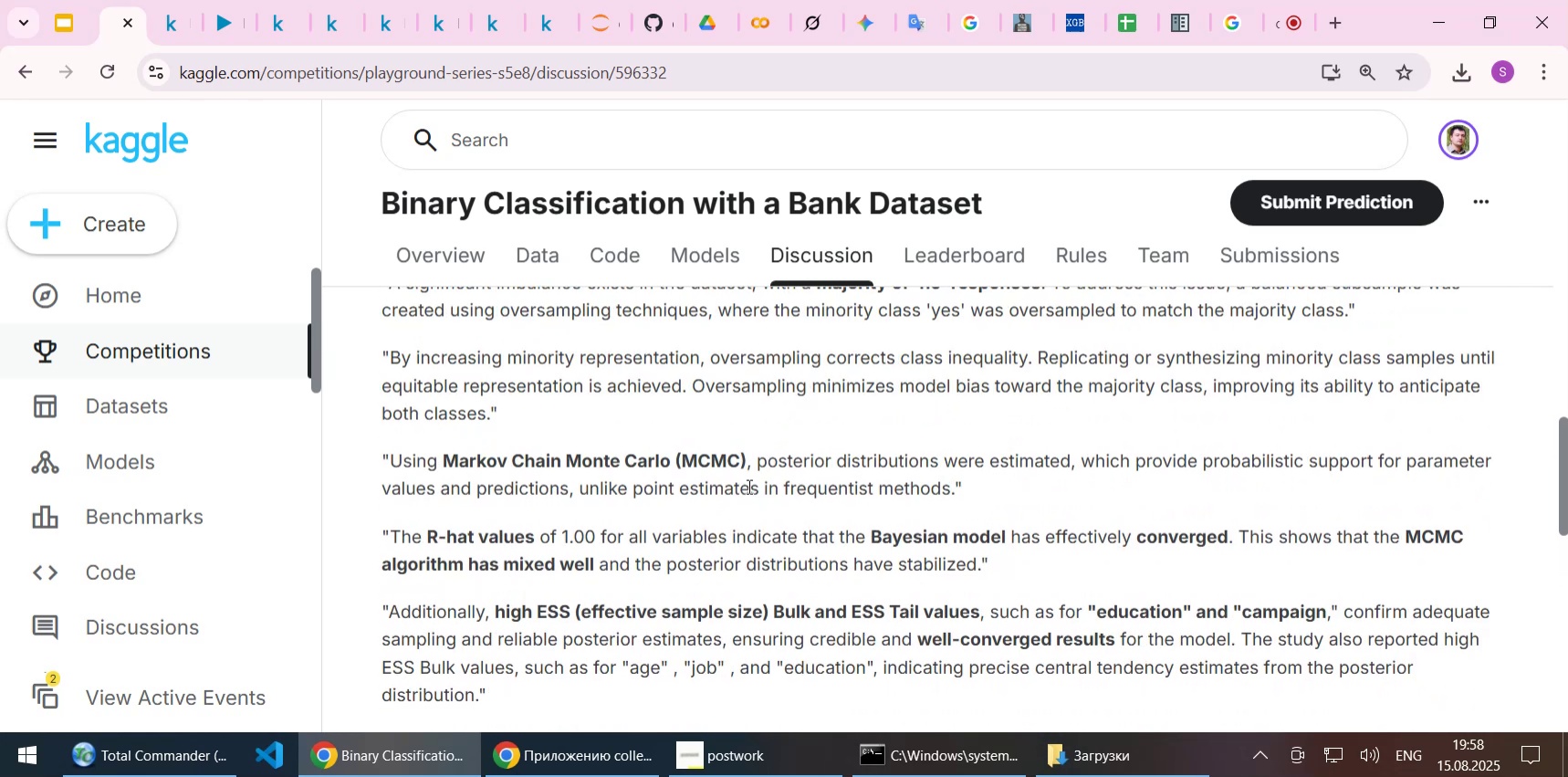 
wait(6.93)
 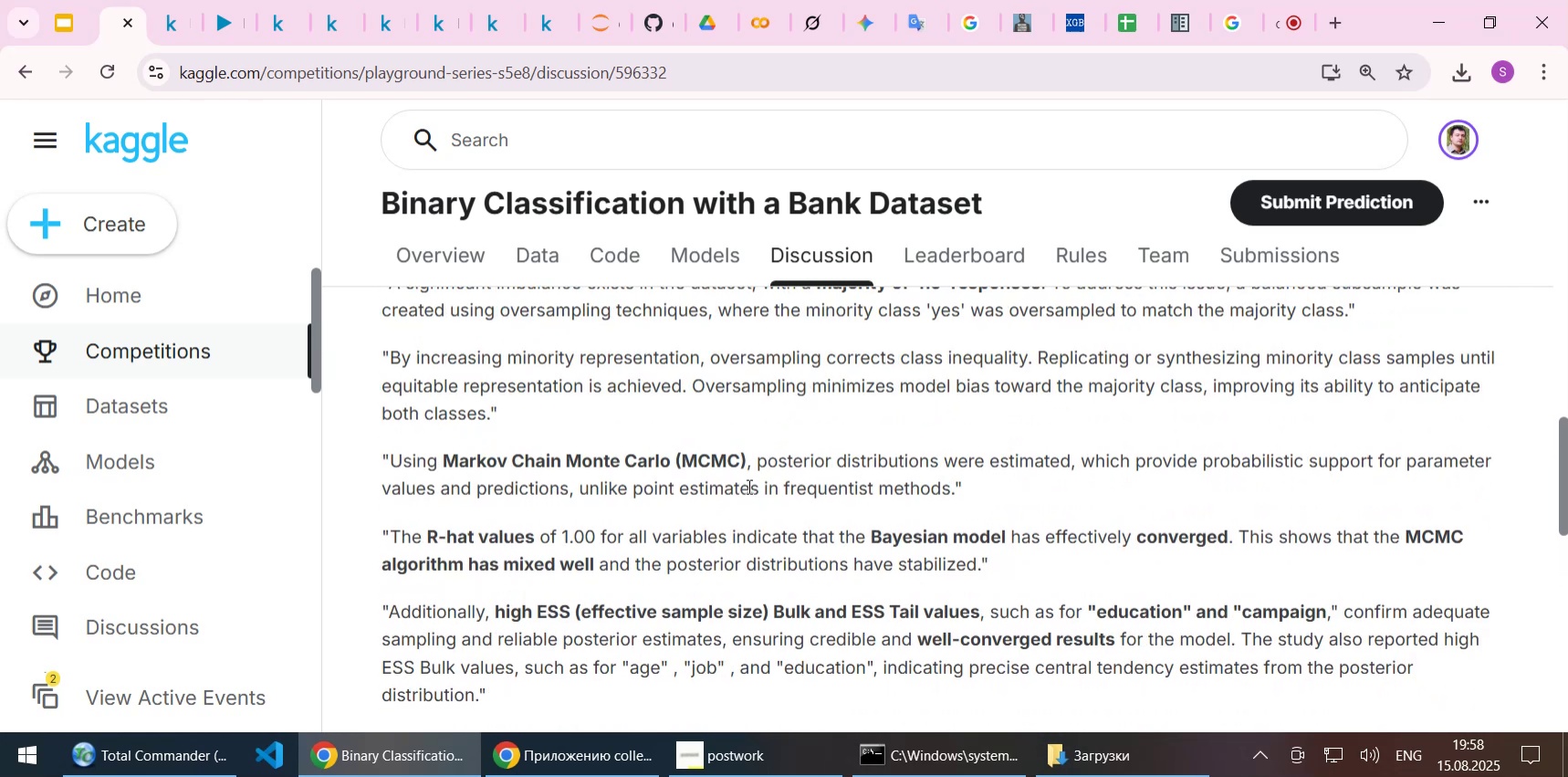 
scroll: coordinate [747, 486], scroll_direction: up, amount: 1.0
 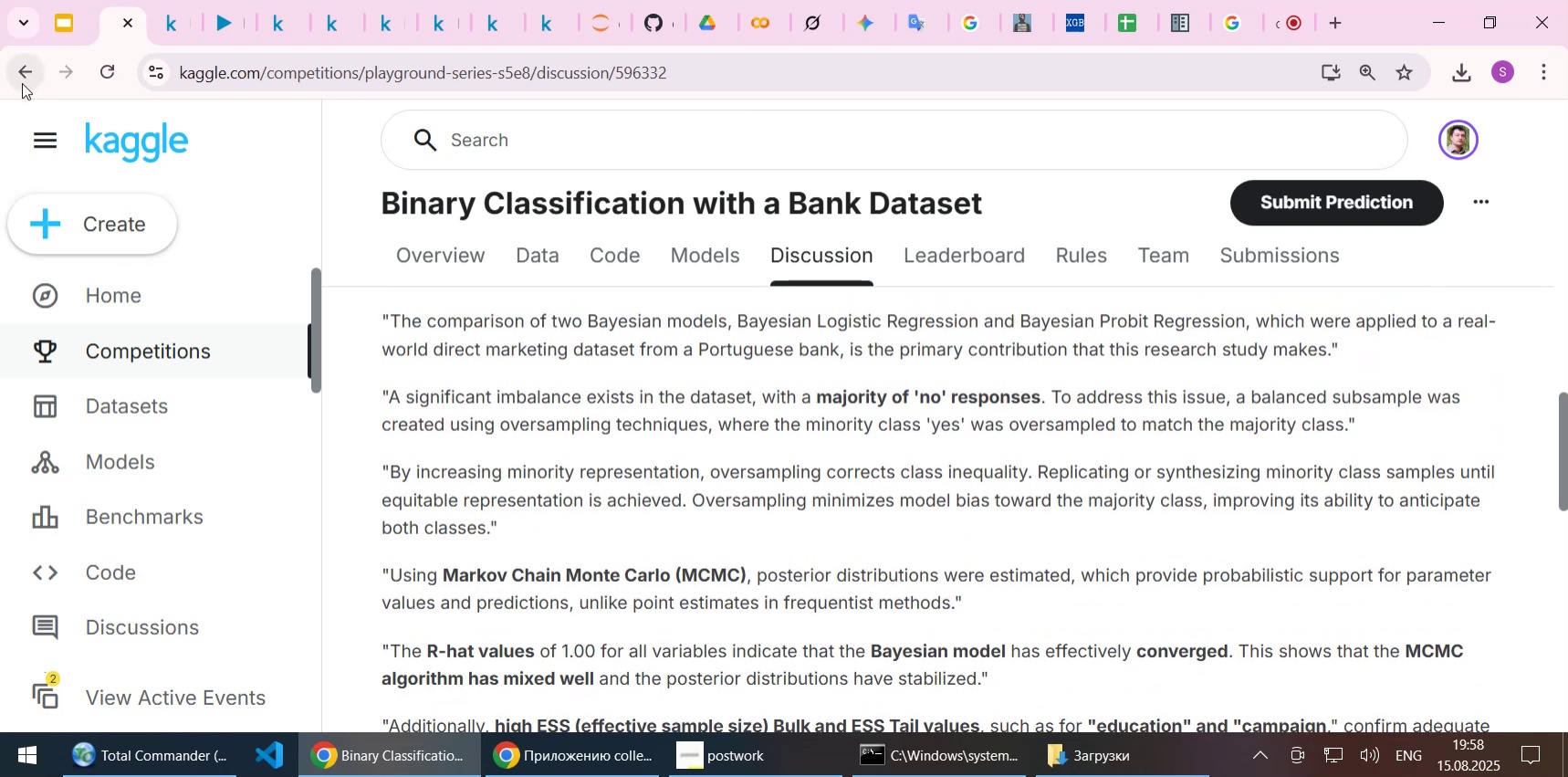 
left_click([821, 261])
 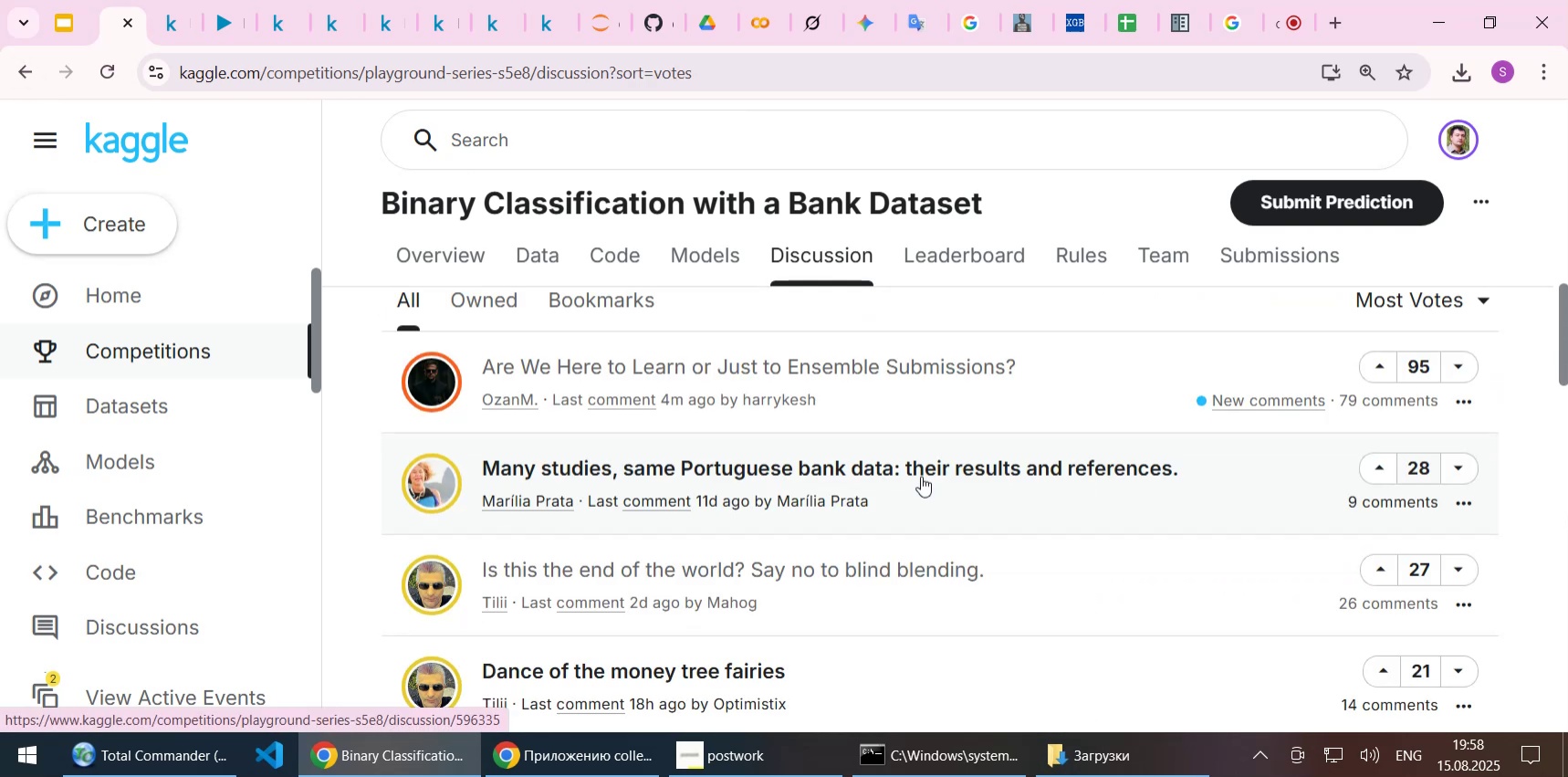 
scroll: coordinate [921, 485], scroll_direction: down, amount: 2.0
 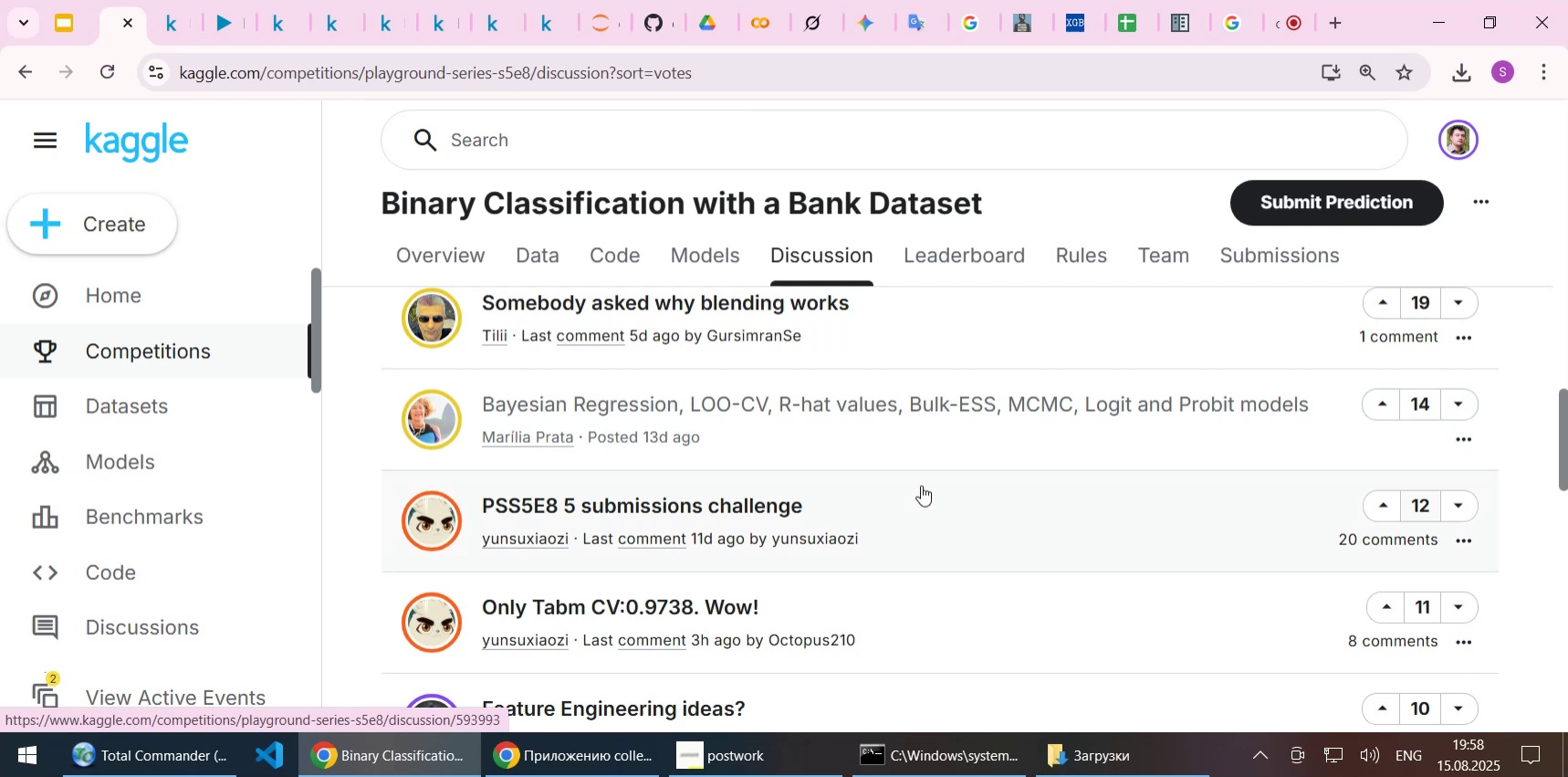 
wait(7.84)
 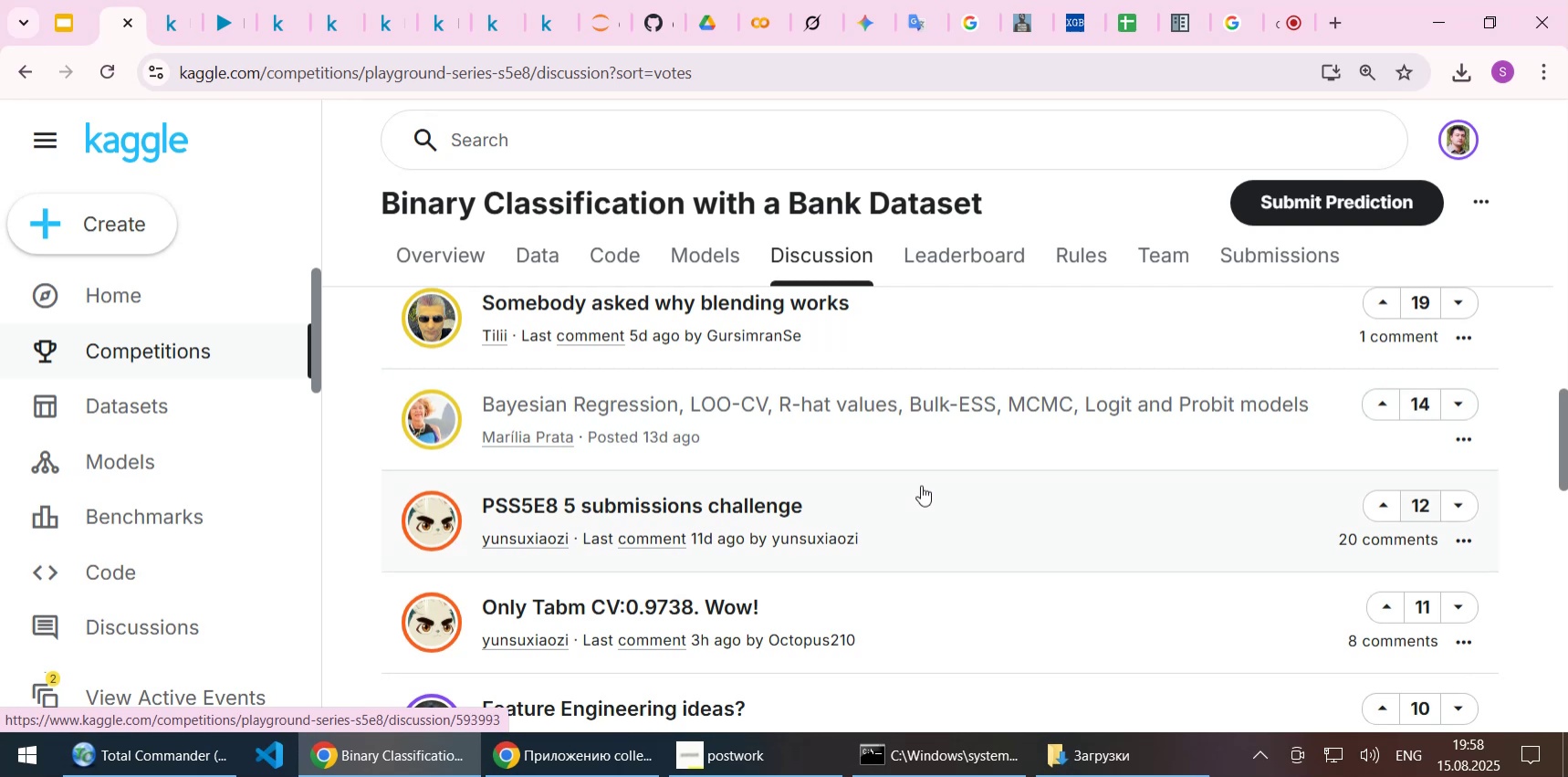 
scroll: coordinate [921, 485], scroll_direction: down, amount: 1.0
 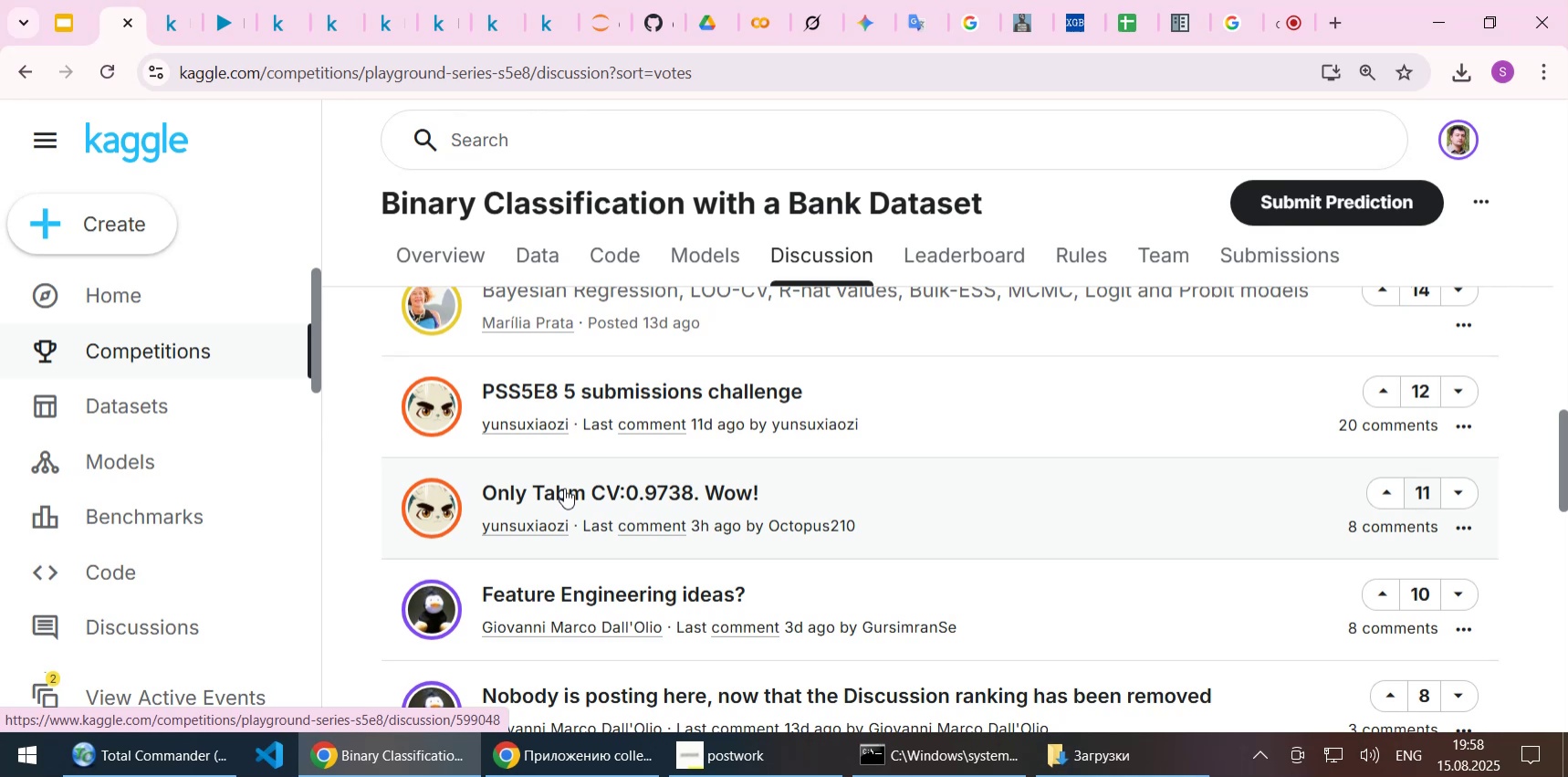 
wait(9.74)
 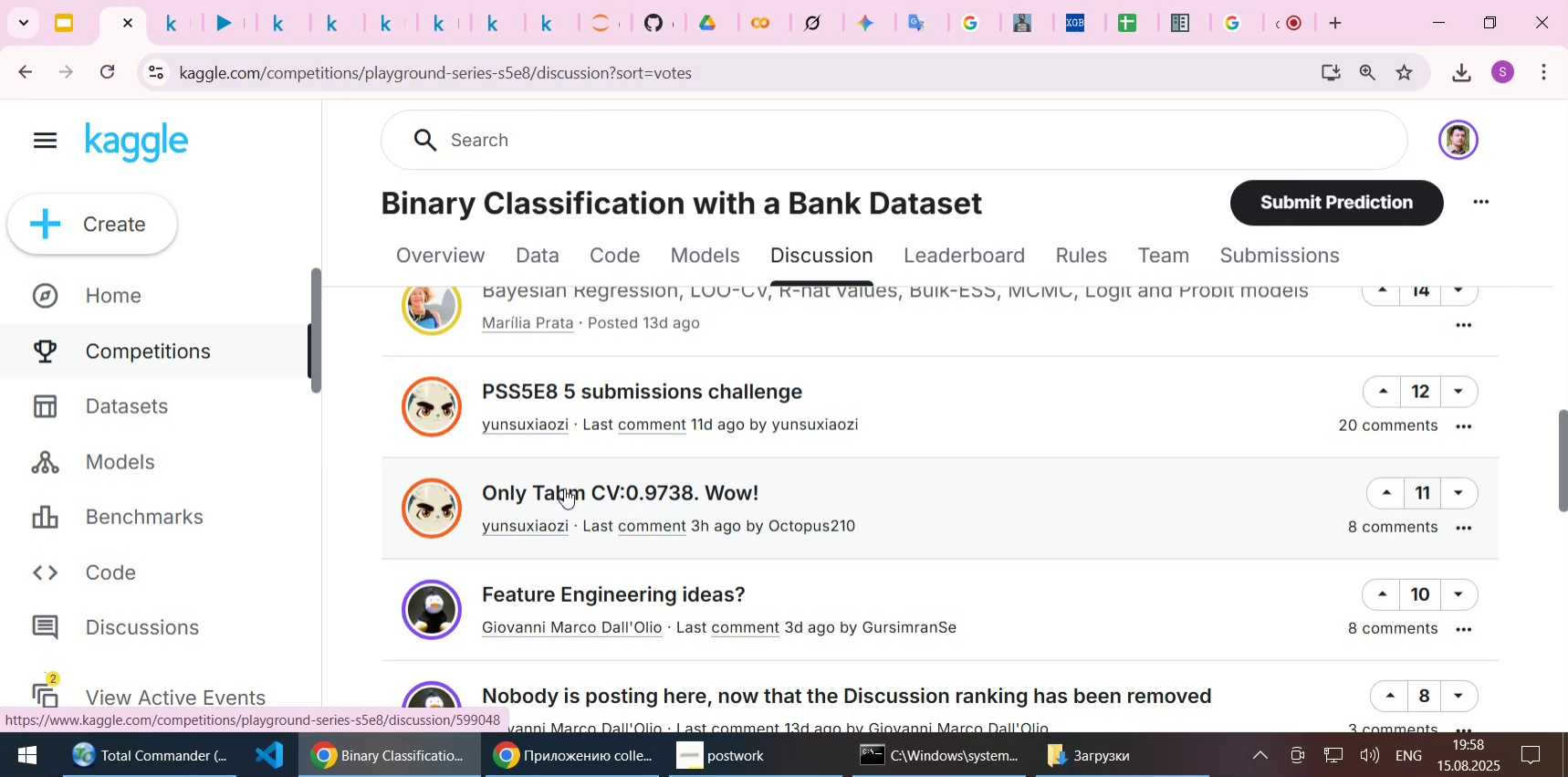 
left_click([564, 488])
 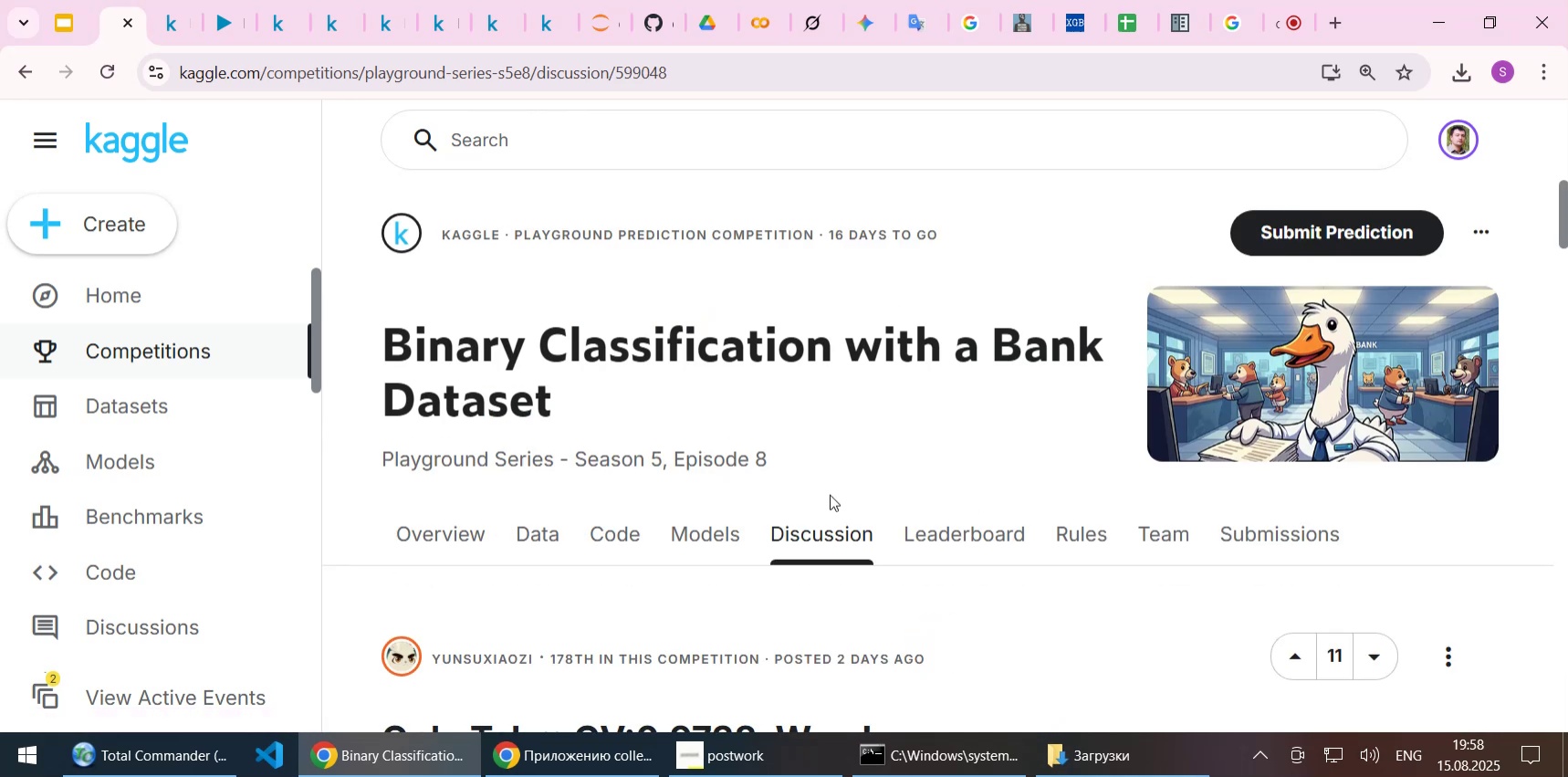 
scroll: coordinate [815, 593], scroll_direction: down, amount: 3.0
 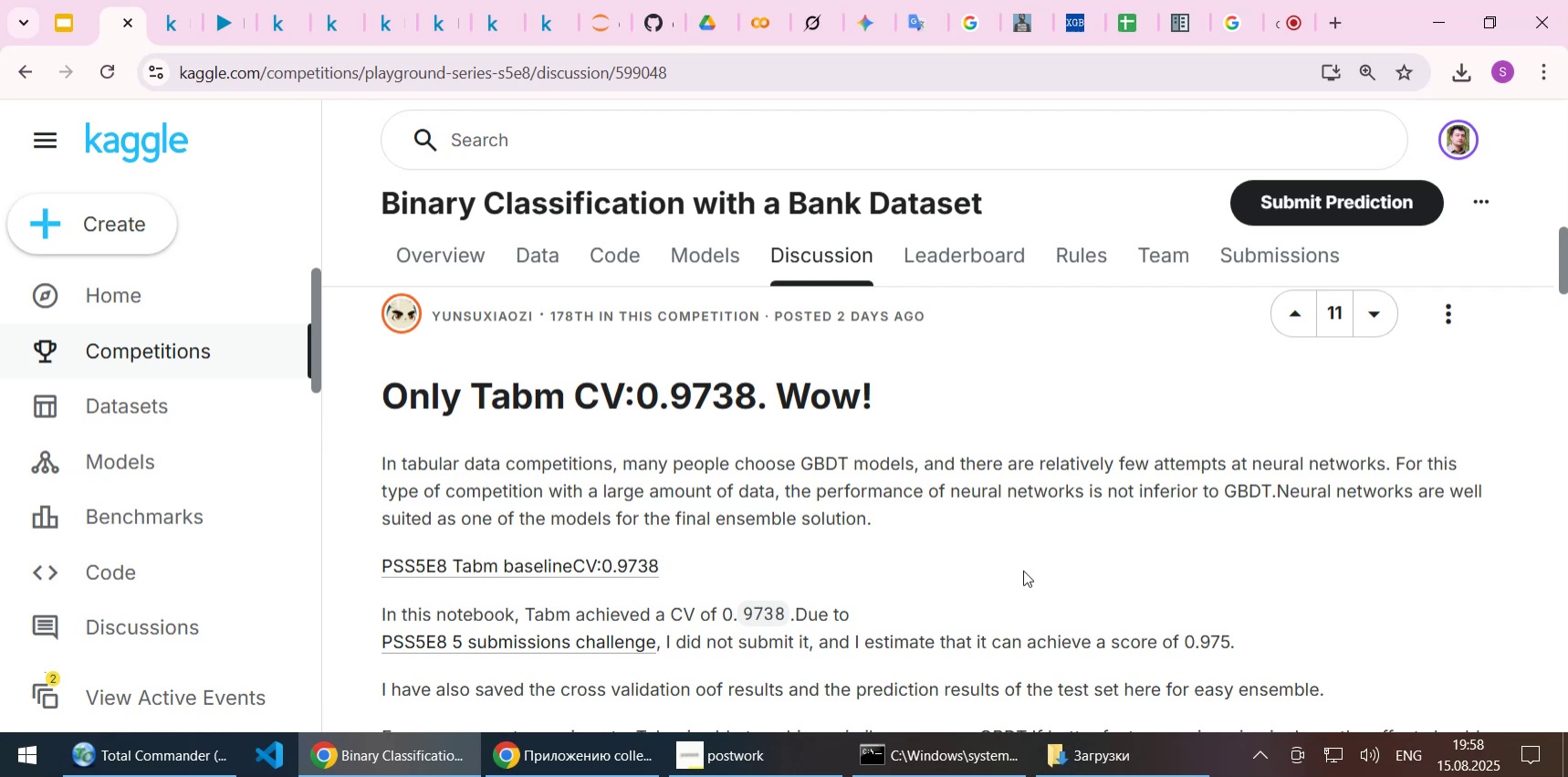 
wait(16.81)
 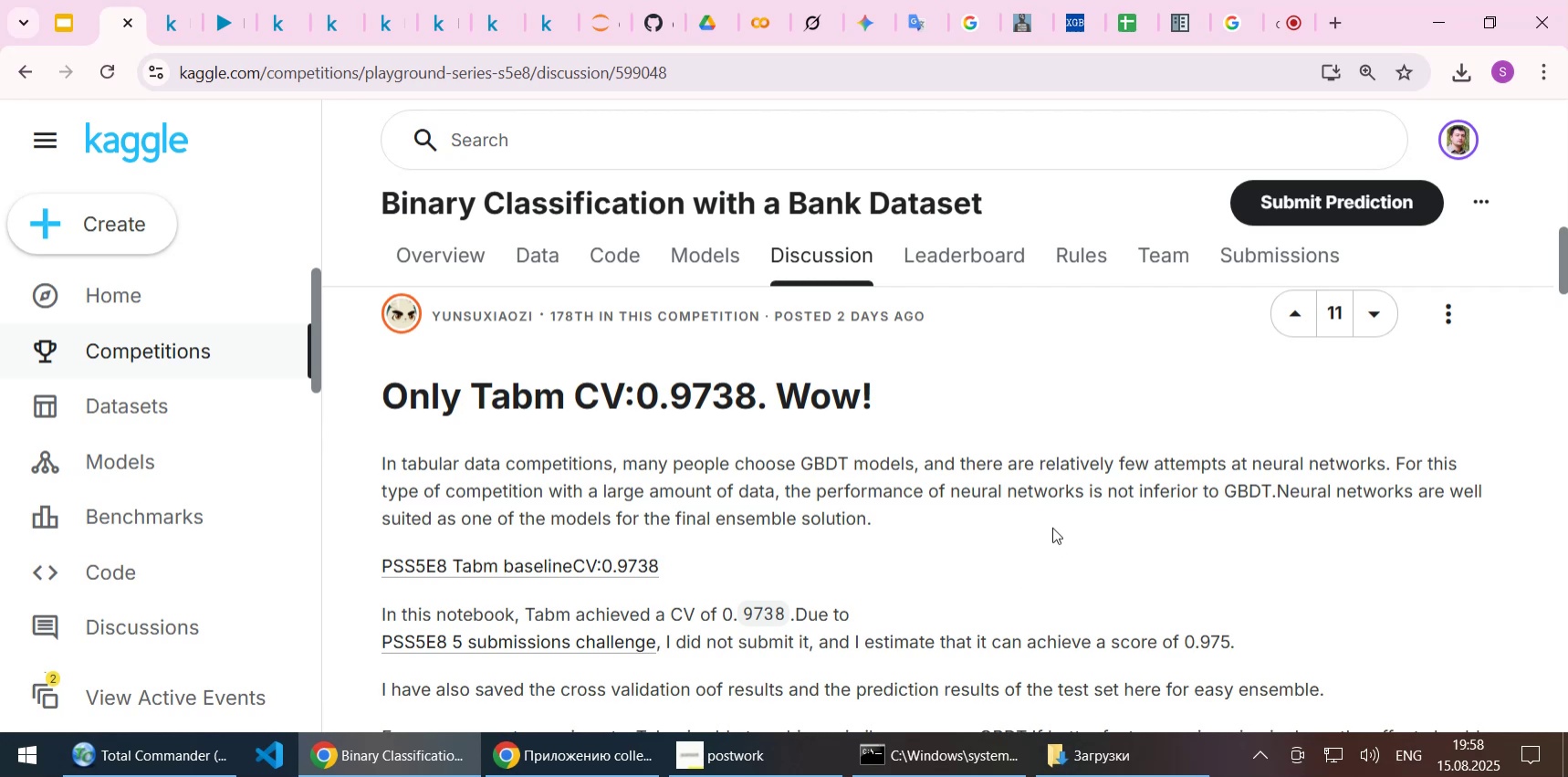 
key(Control+C)
 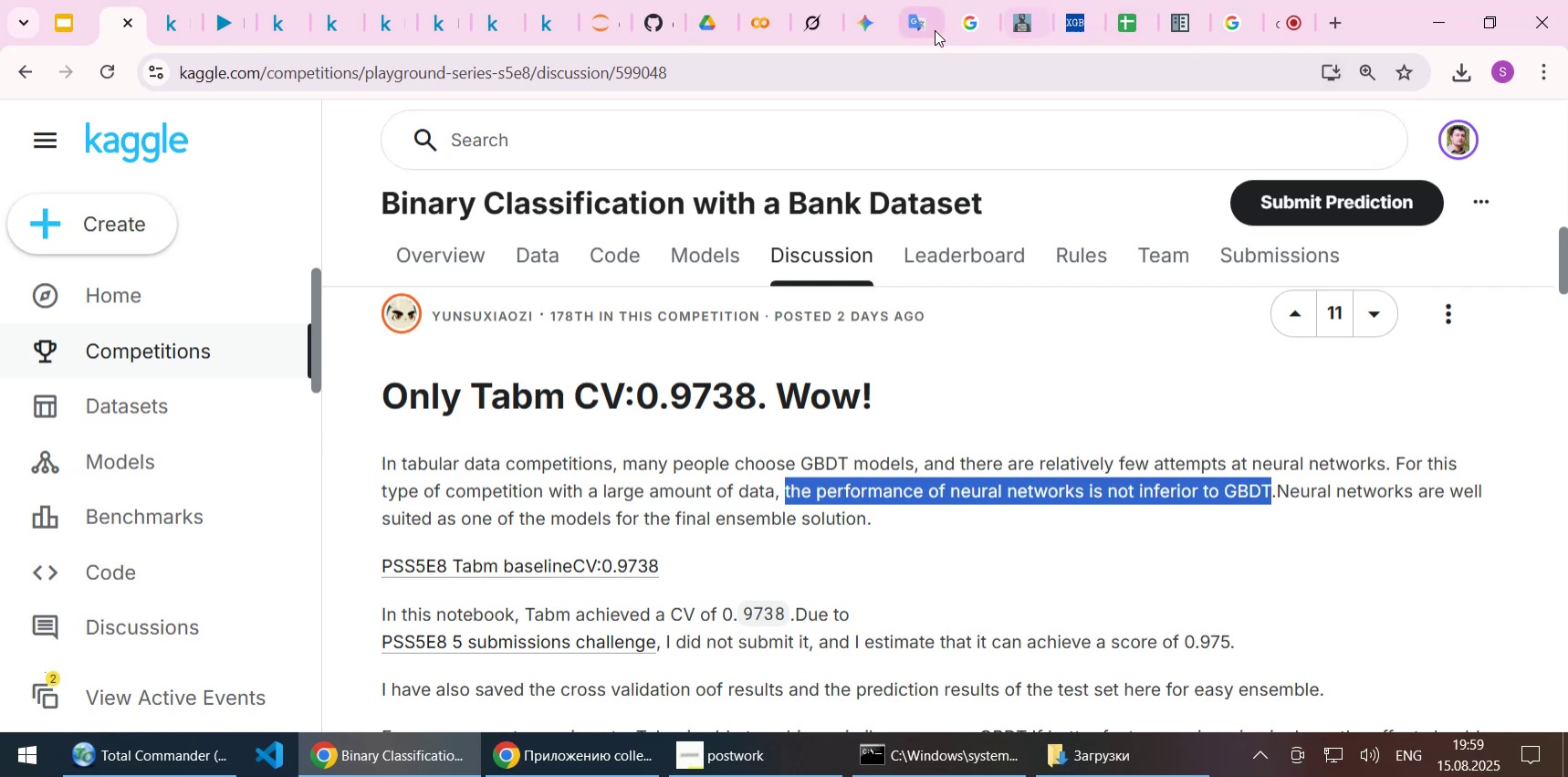 
left_click([924, 23])
 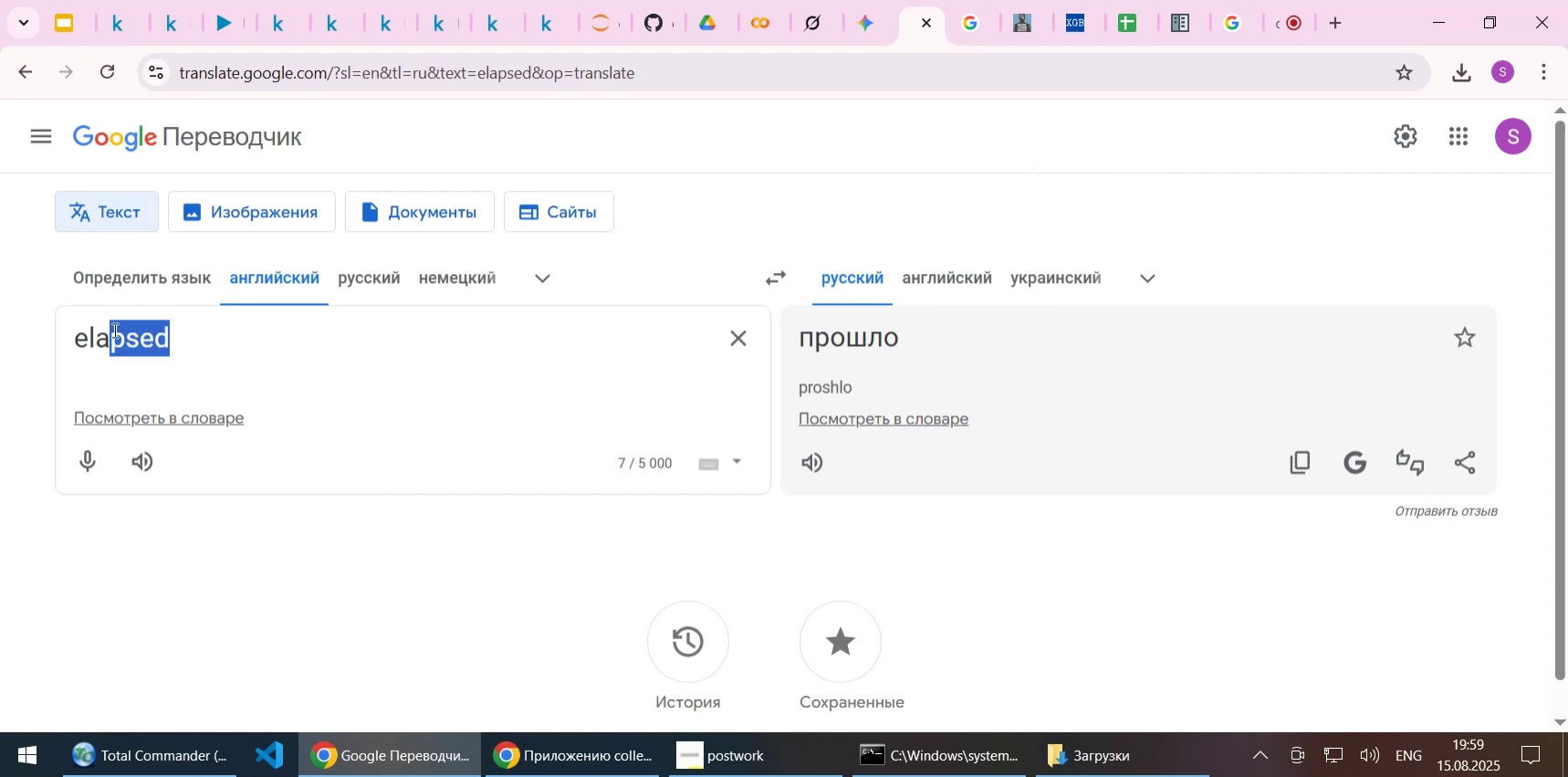 
key(Control+V)
 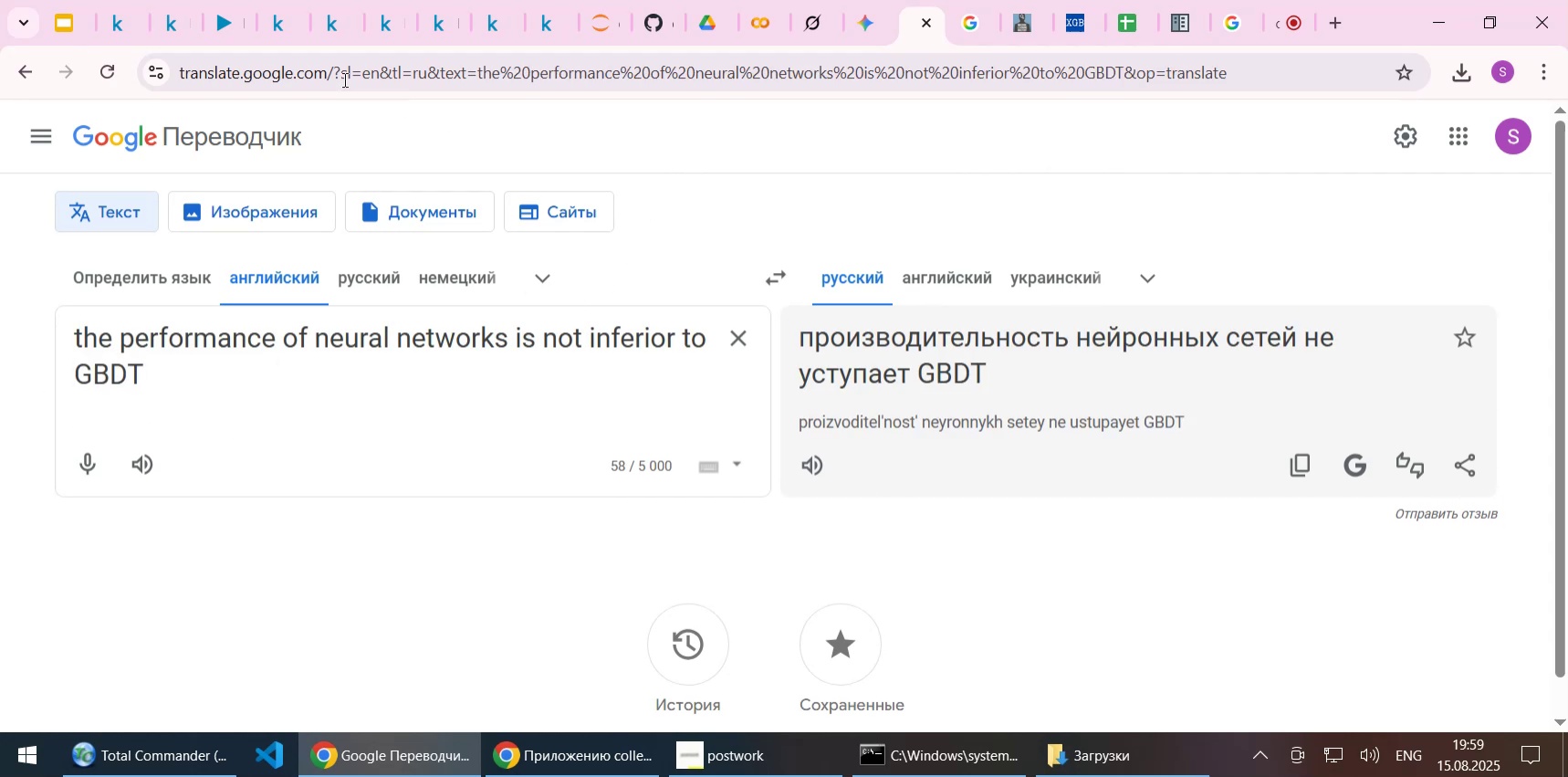 
wait(5.33)
 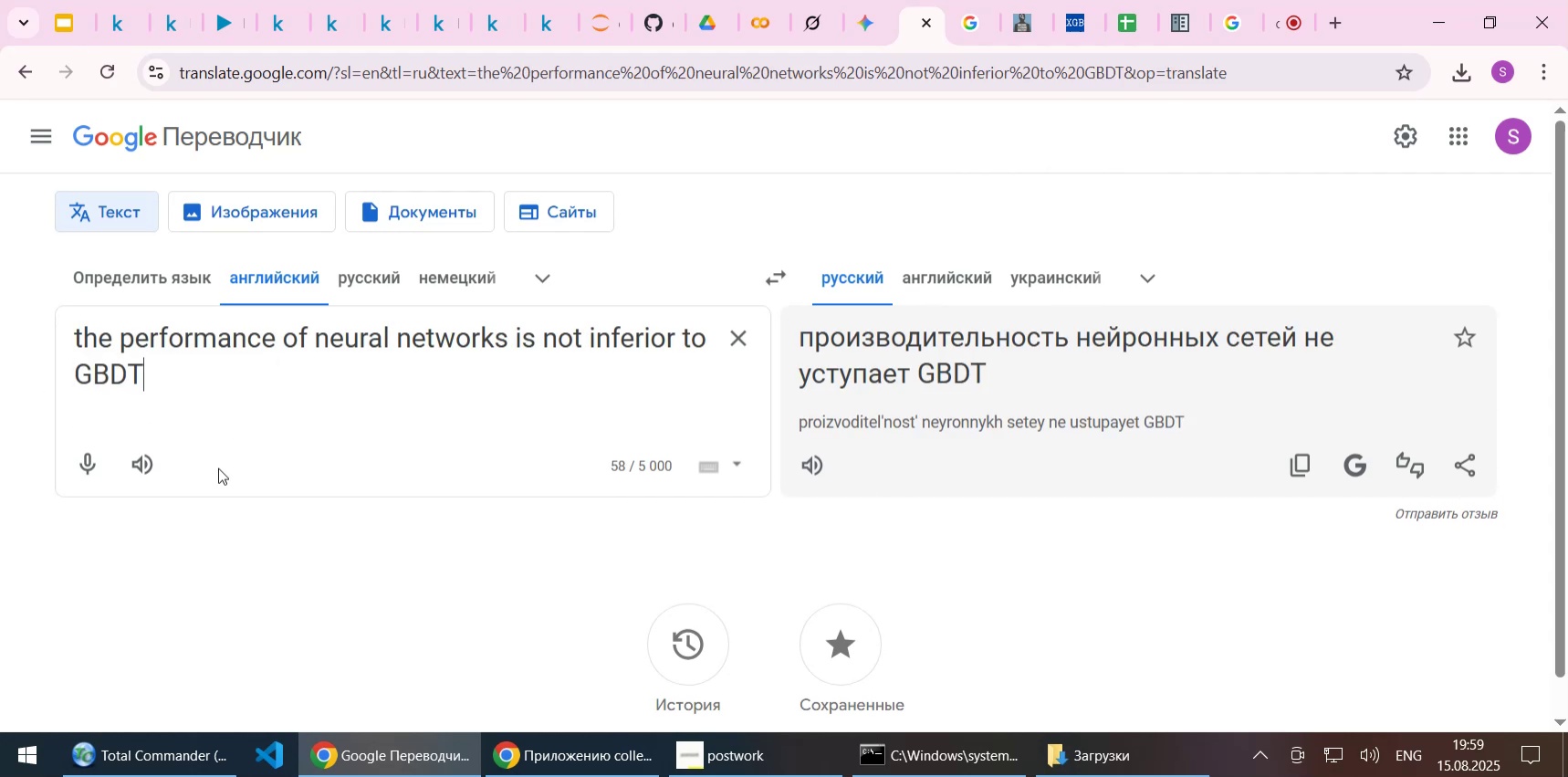 
left_click([120, 21])
 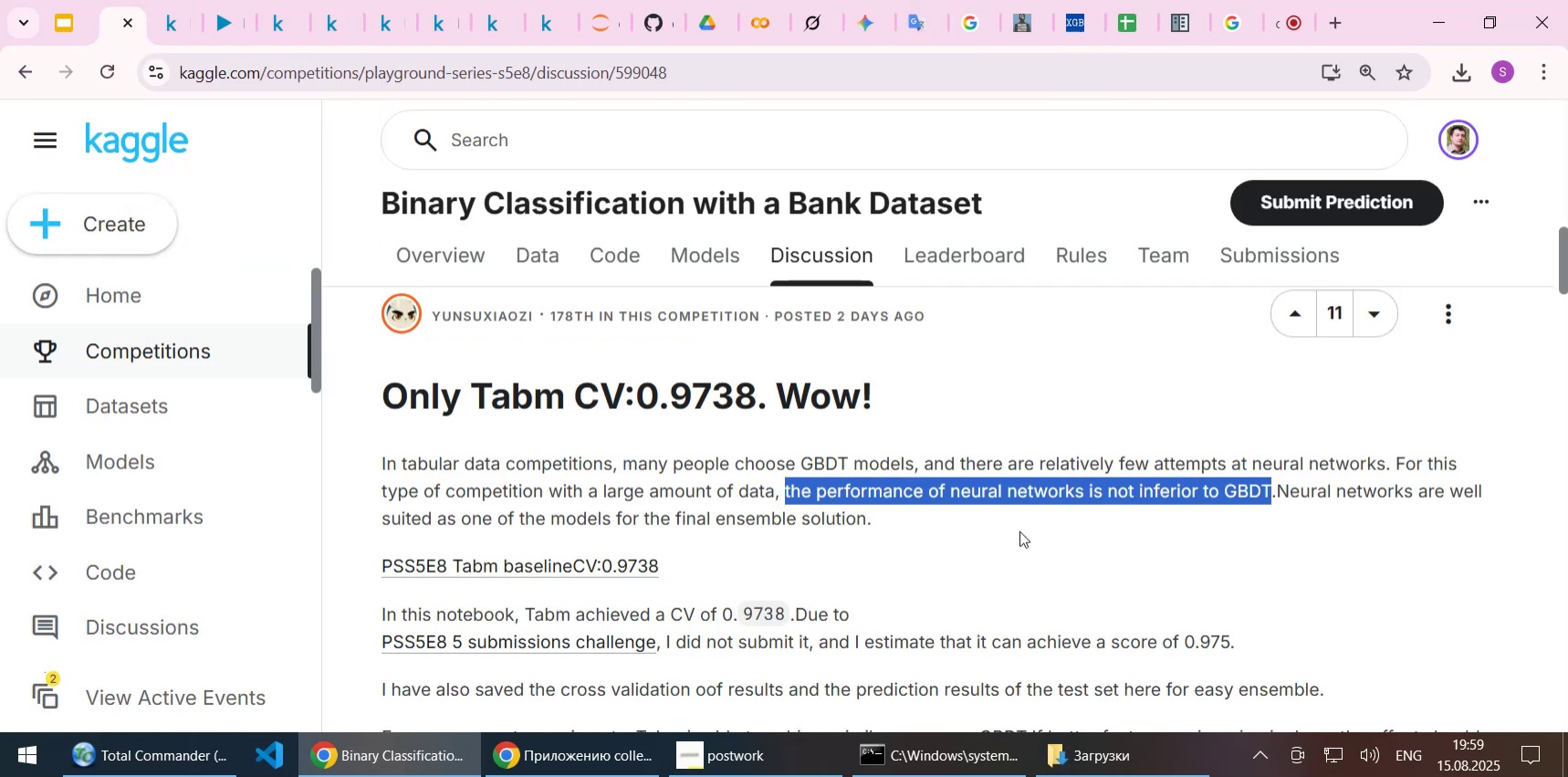 
left_click([1015, 526])
 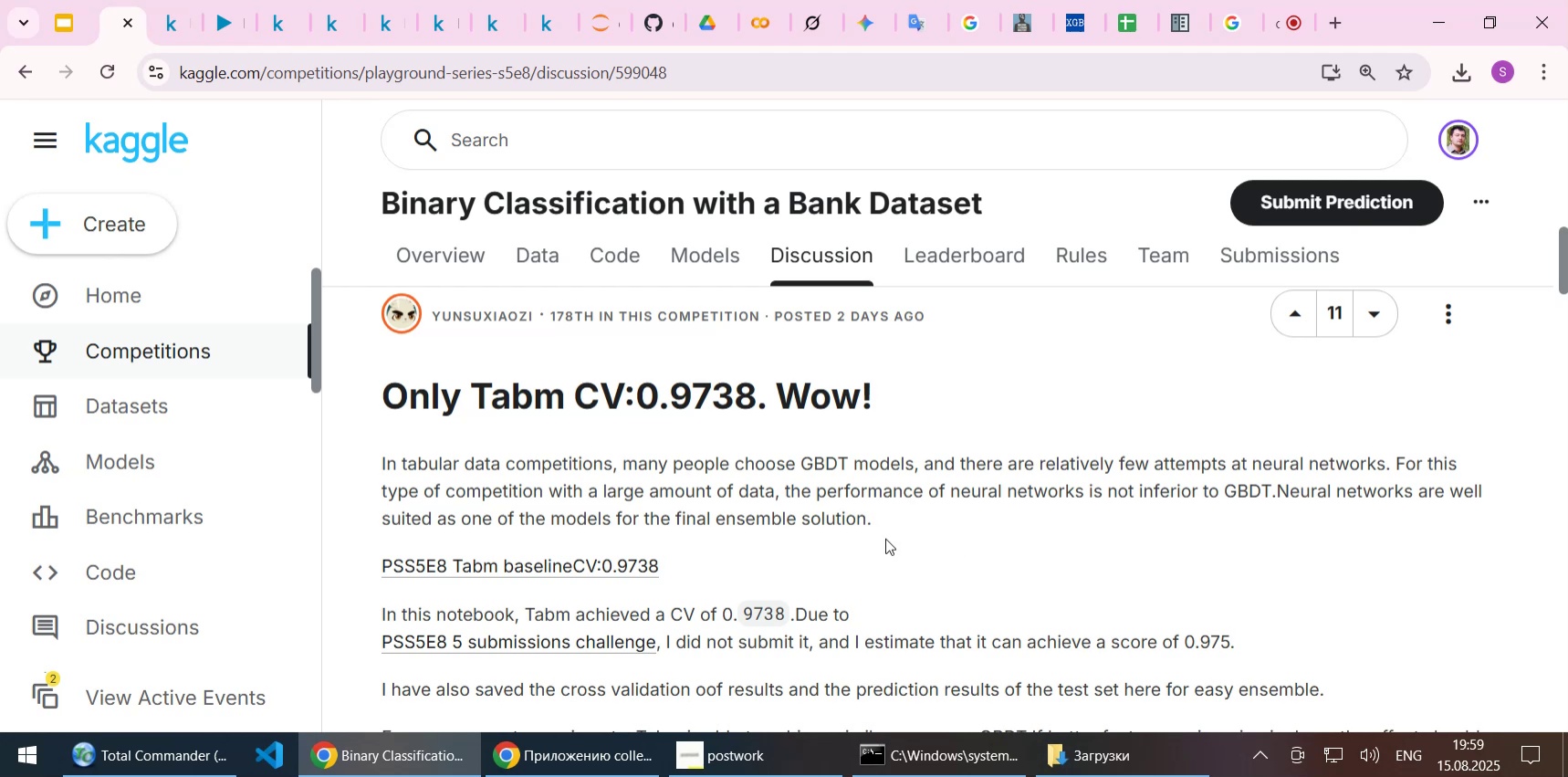 
scroll: coordinate [906, 541], scroll_direction: down, amount: 1.0
 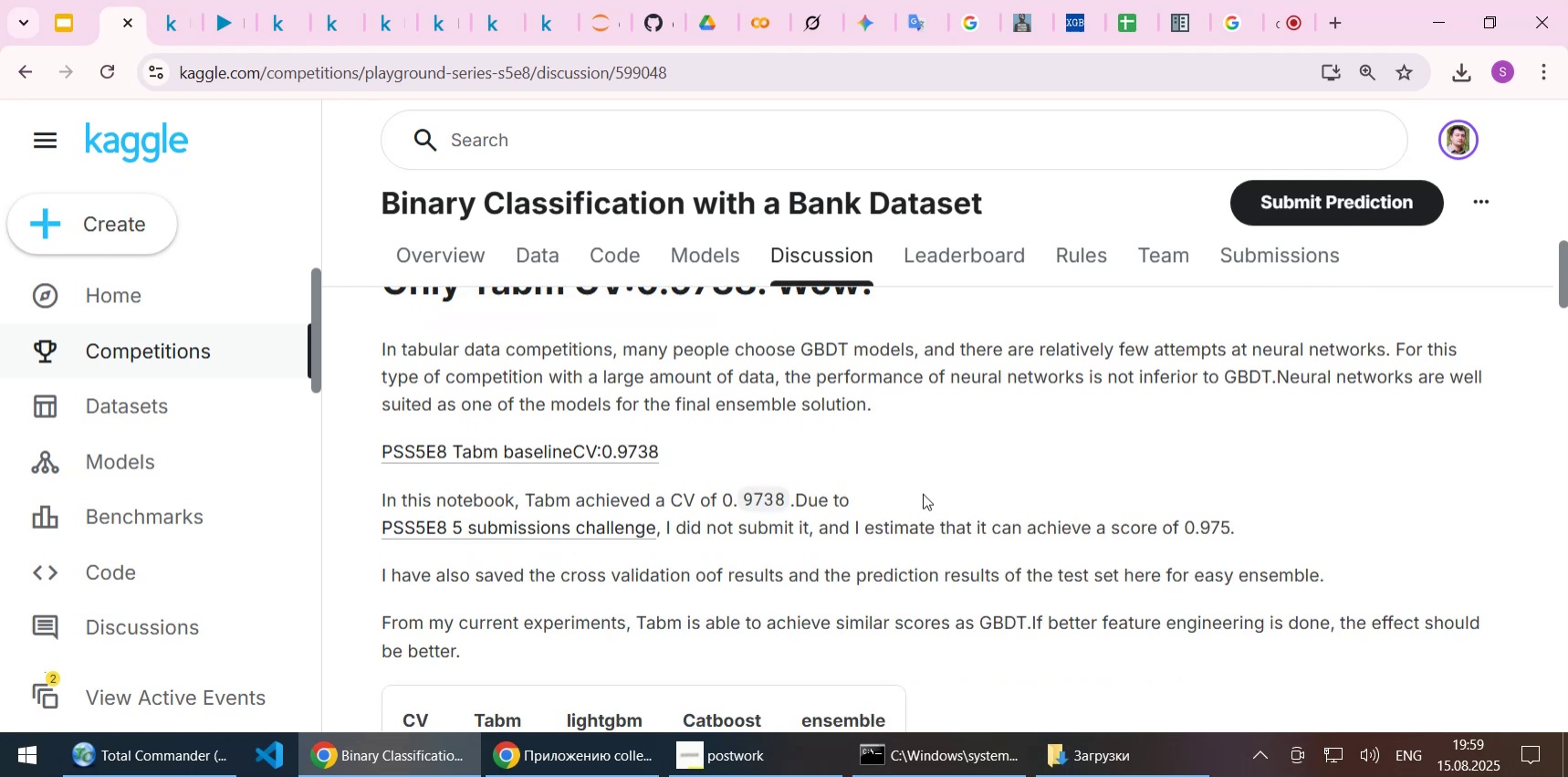 
wait(9.38)
 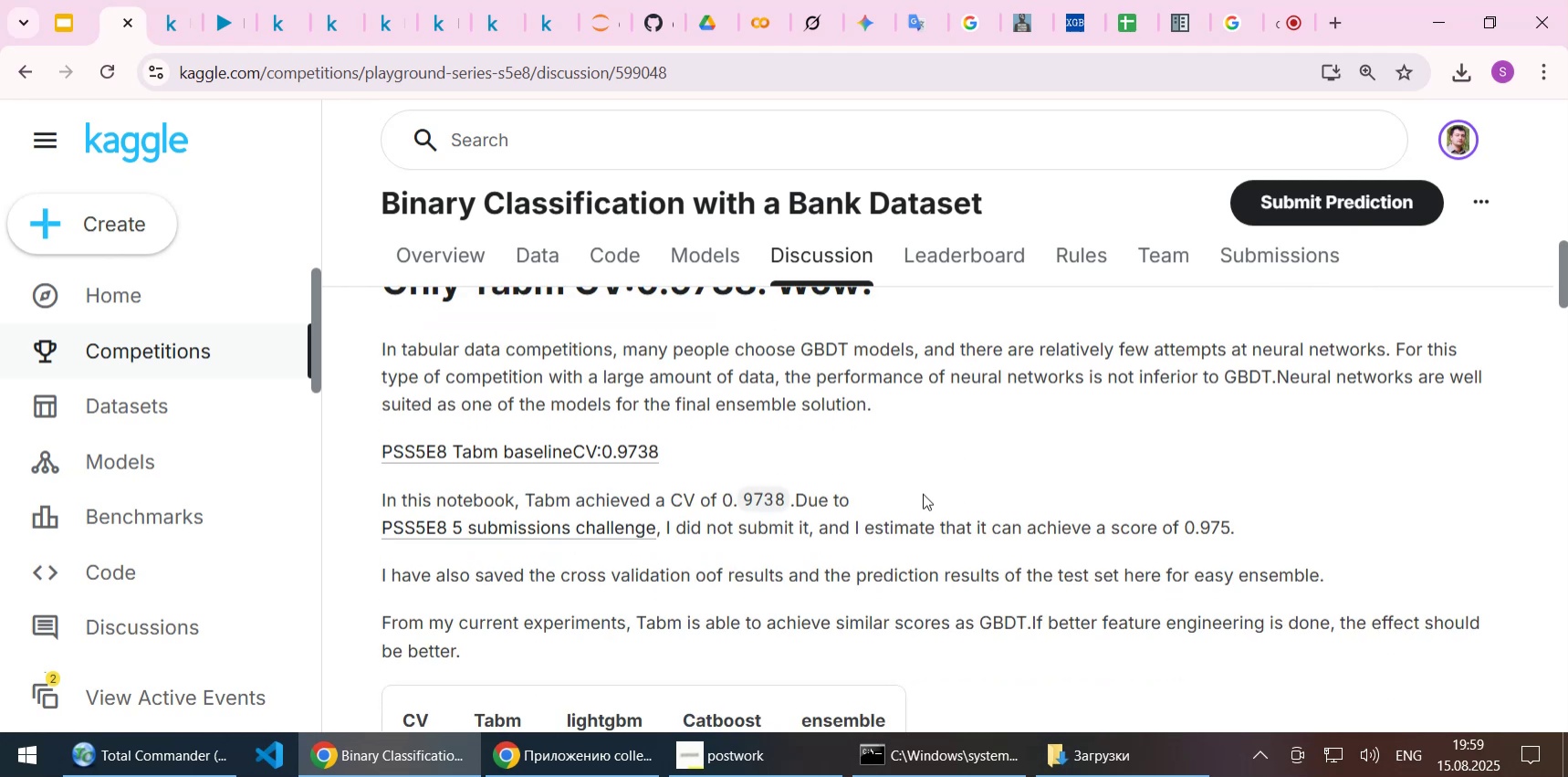 
middle_click([589, 457])
 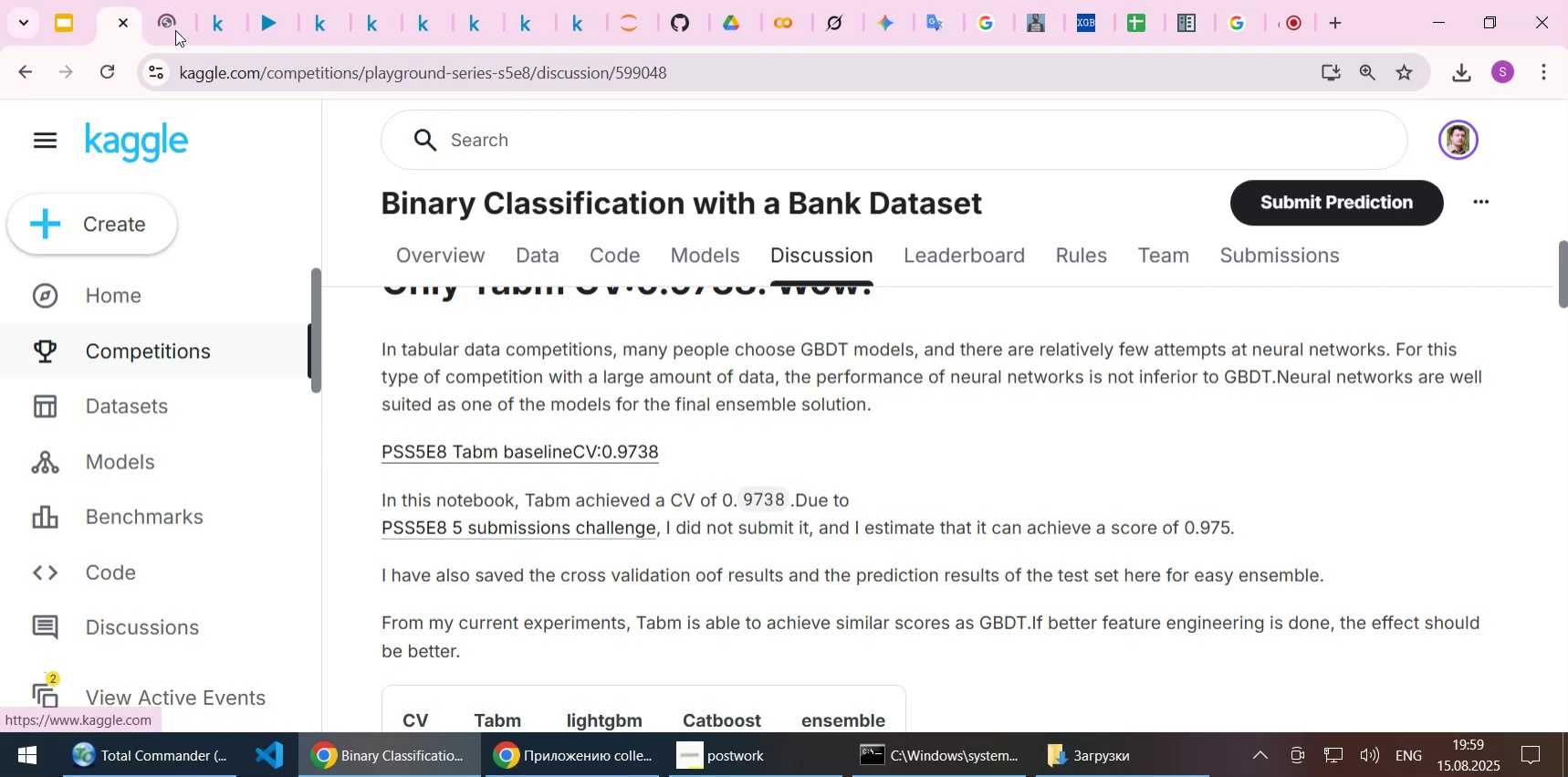 
left_click([167, 19])
 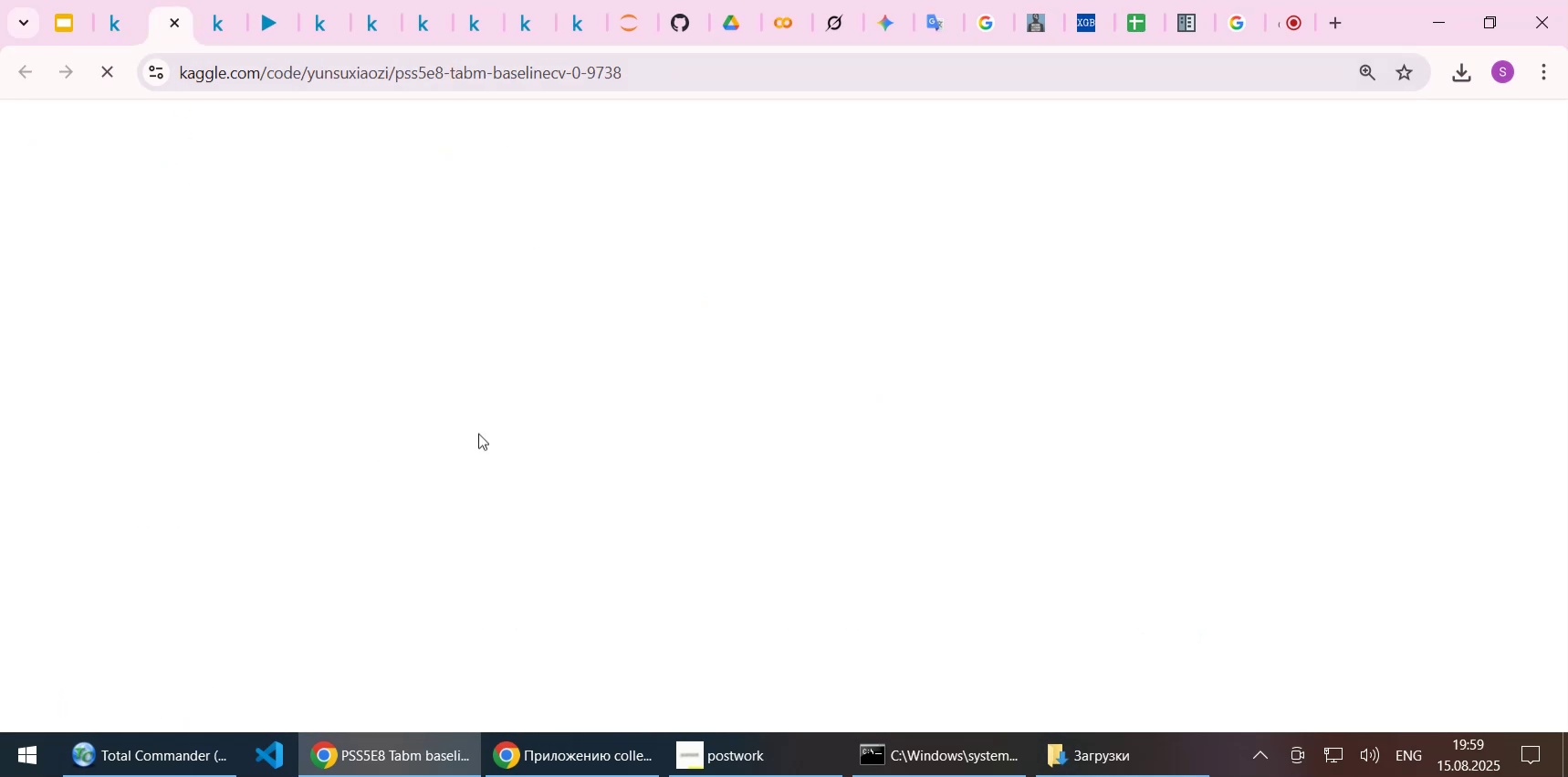 
mouse_move([538, 470])
 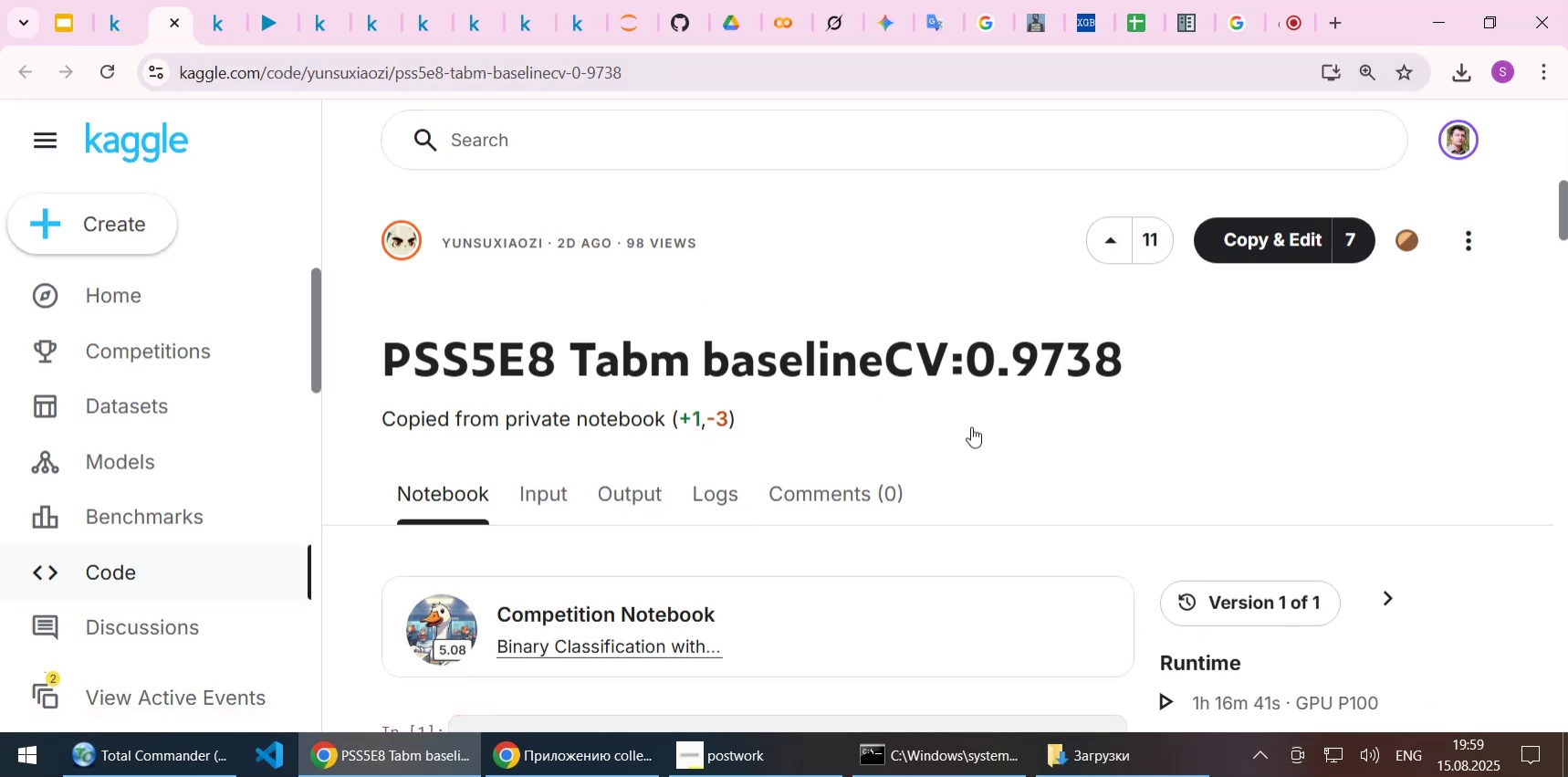 
scroll: coordinate [961, 401], scroll_direction: down, amount: 12.0
 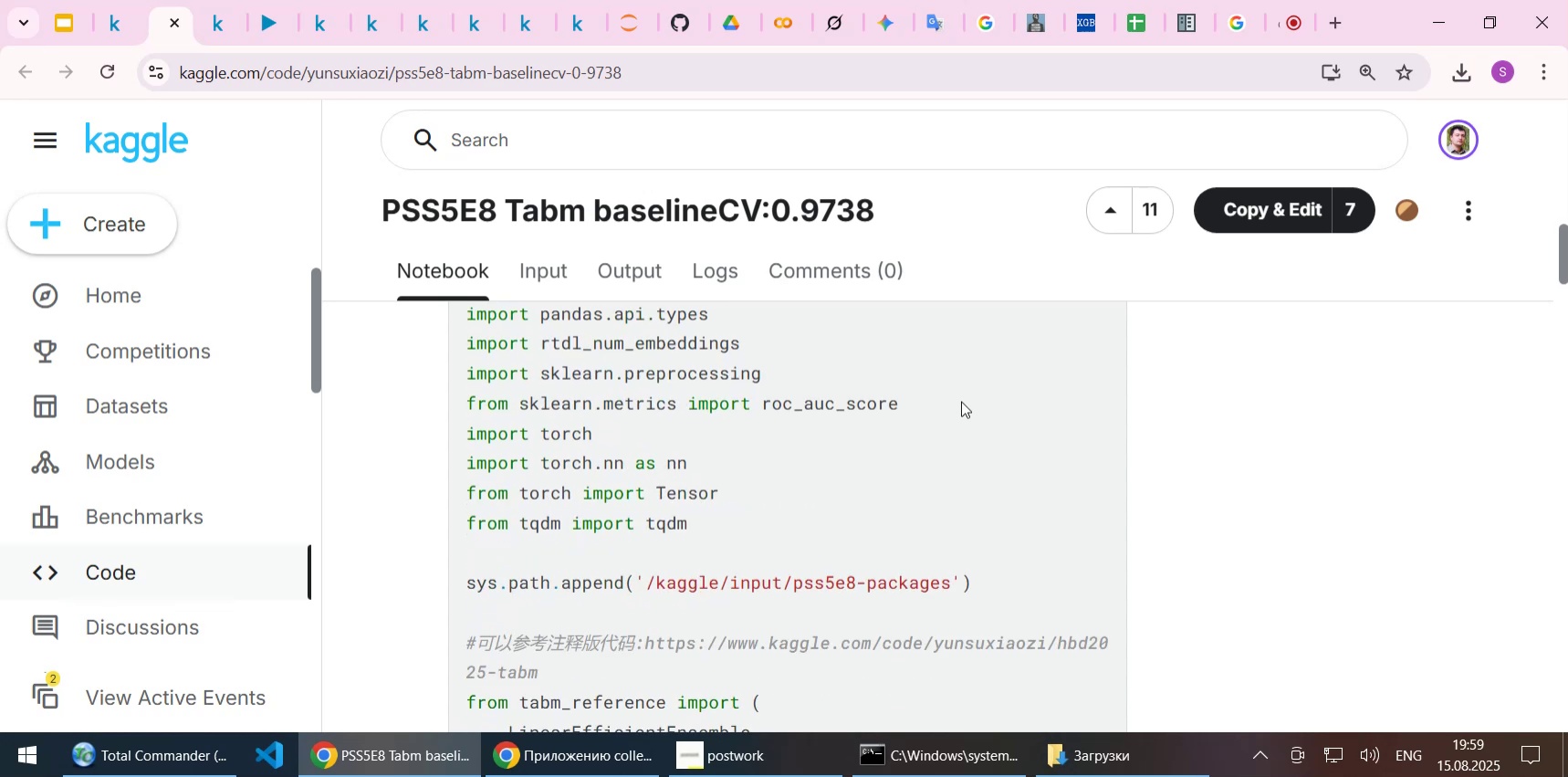 
scroll: coordinate [961, 401], scroll_direction: down, amount: 2.0
 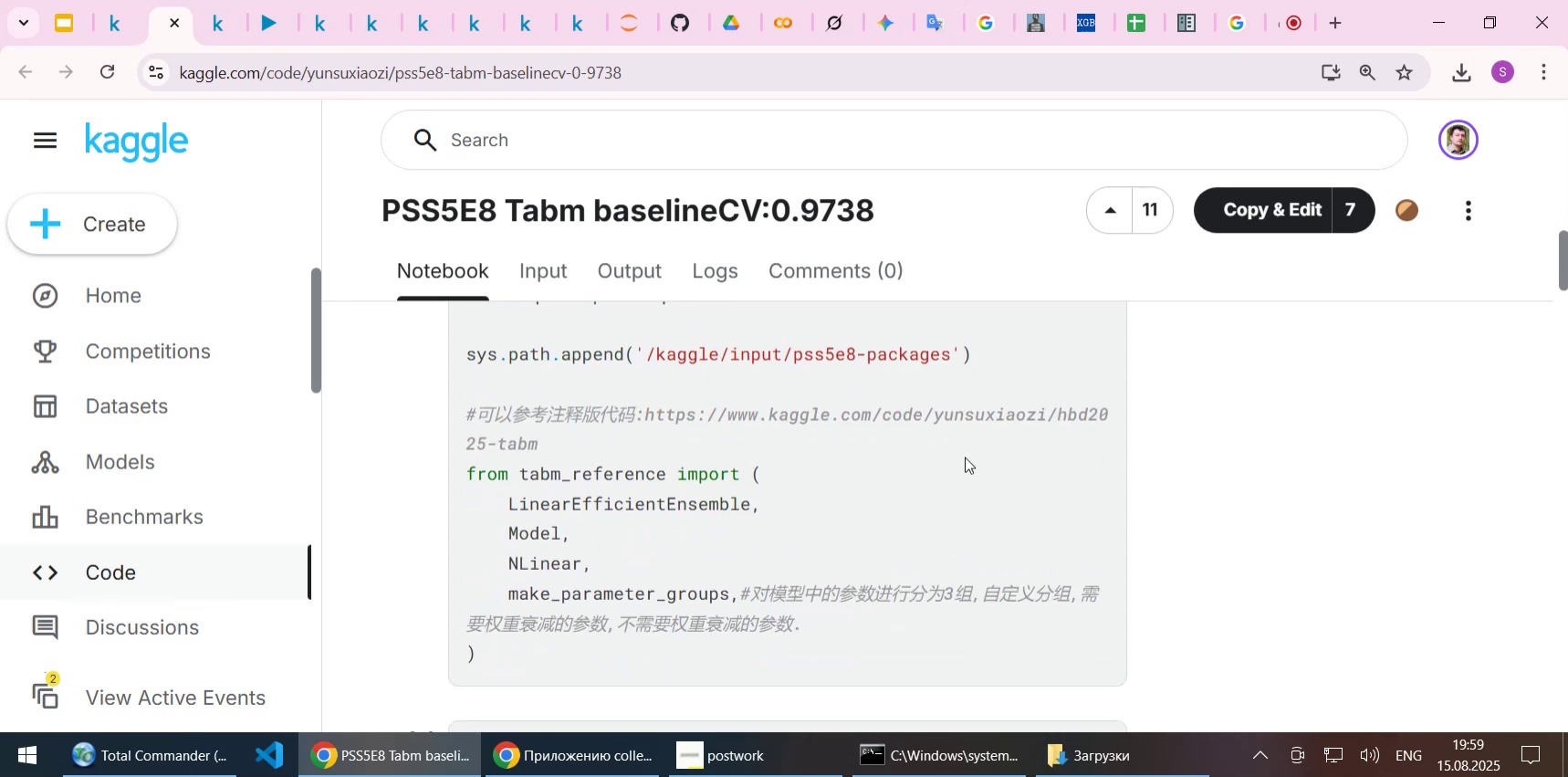 
wait(12.25)
 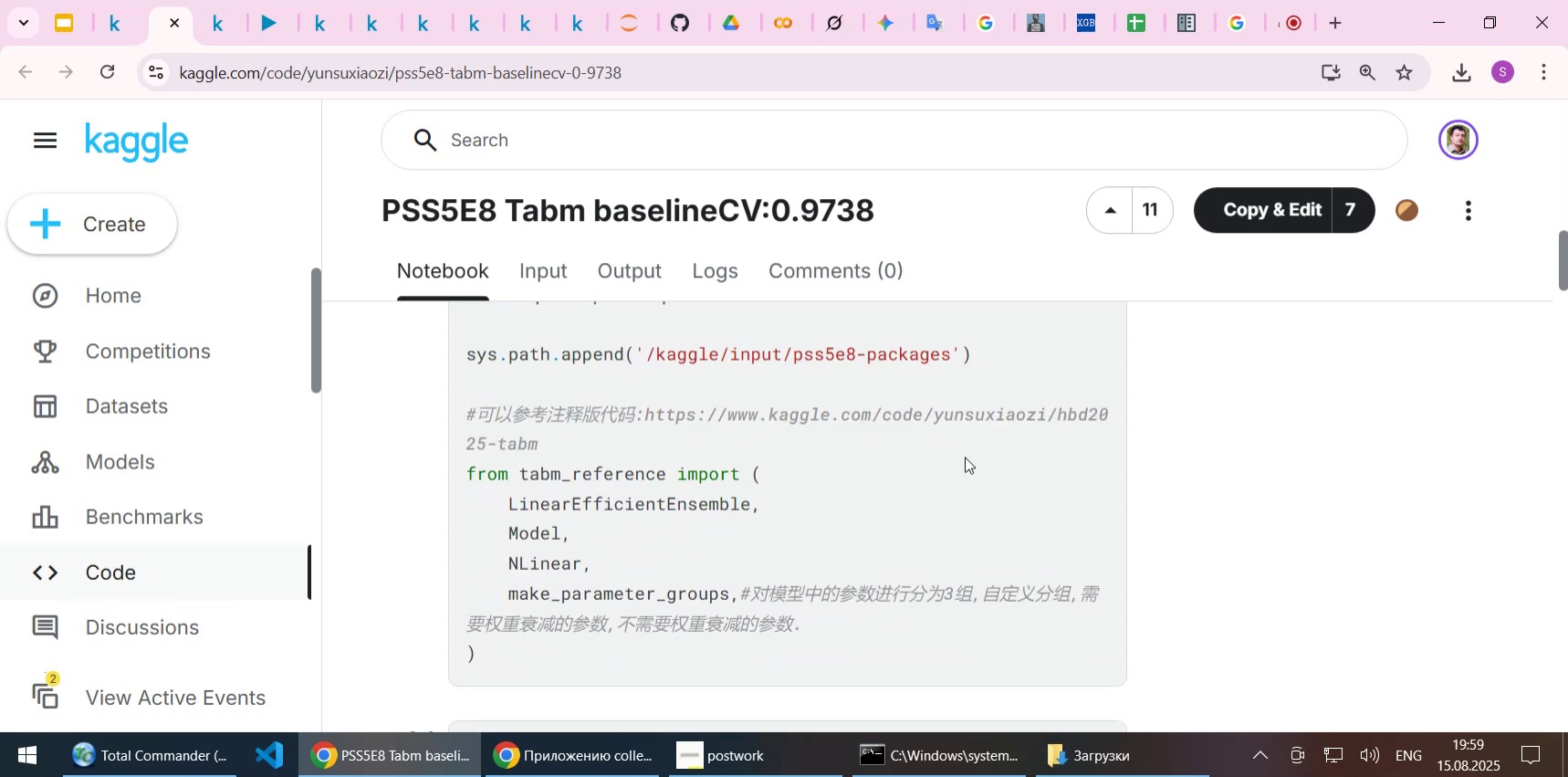 
key(Control+C)
 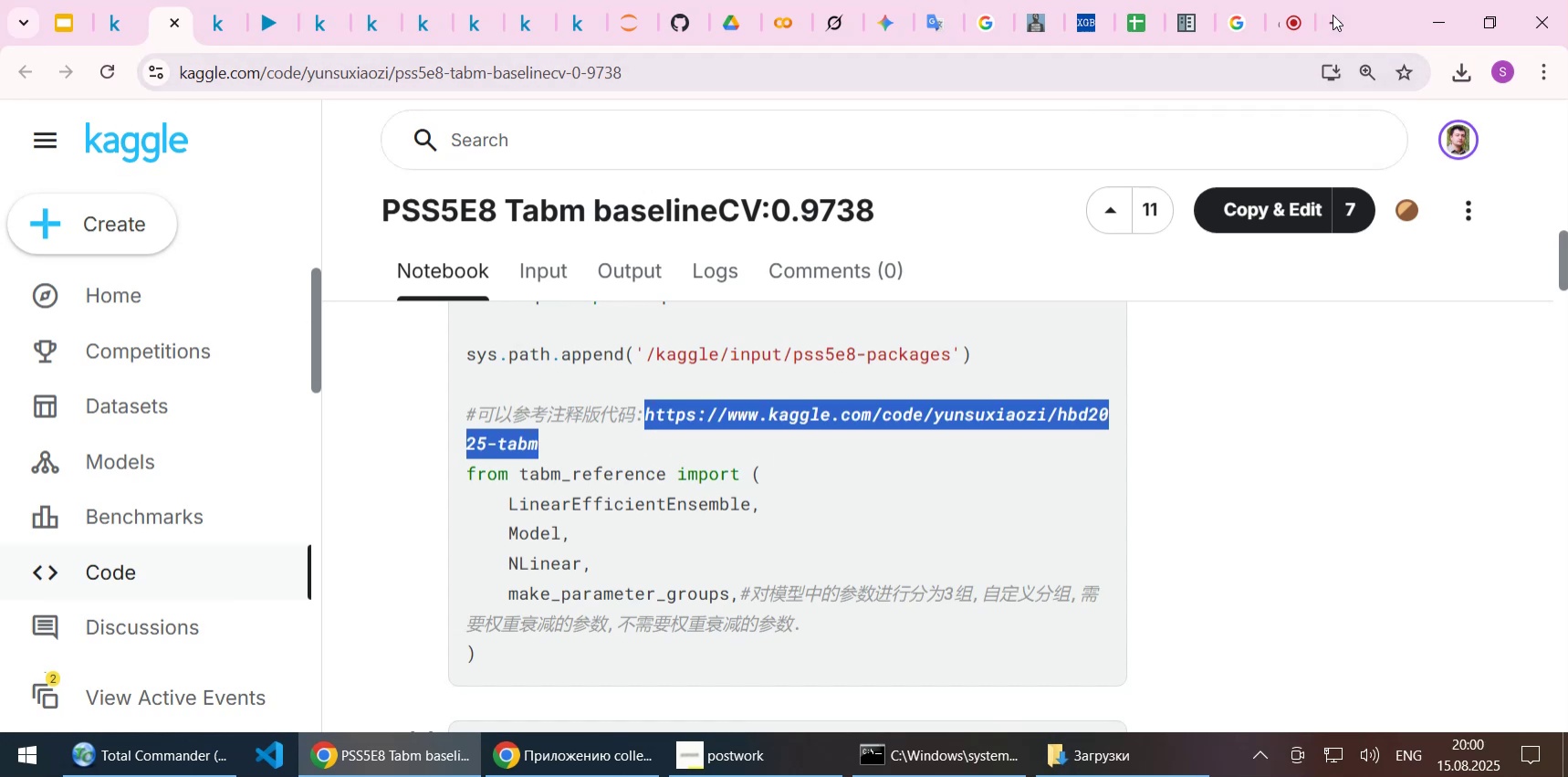 
left_click([1344, 18])
 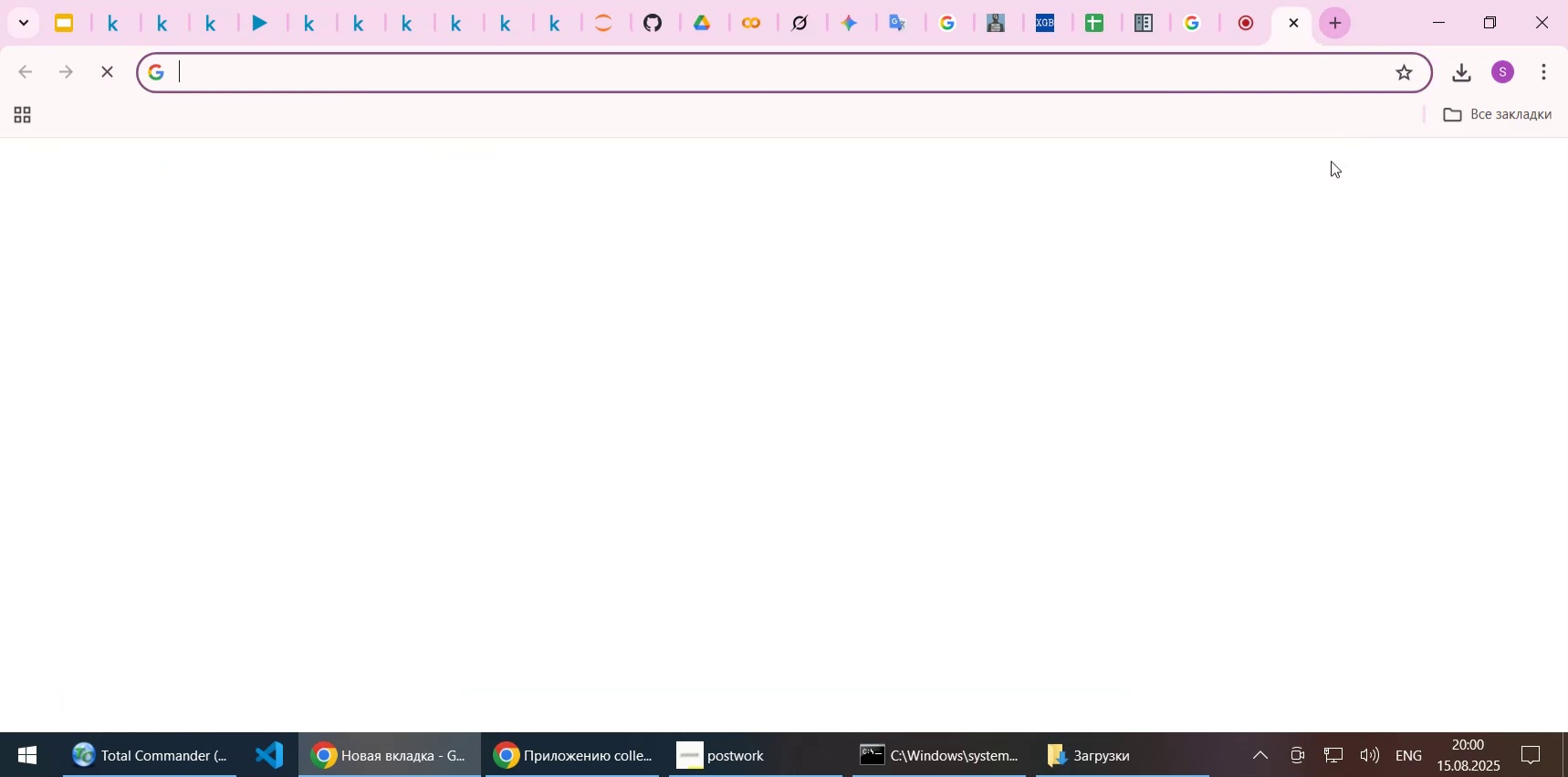 
key(Control+ControlLeft)
 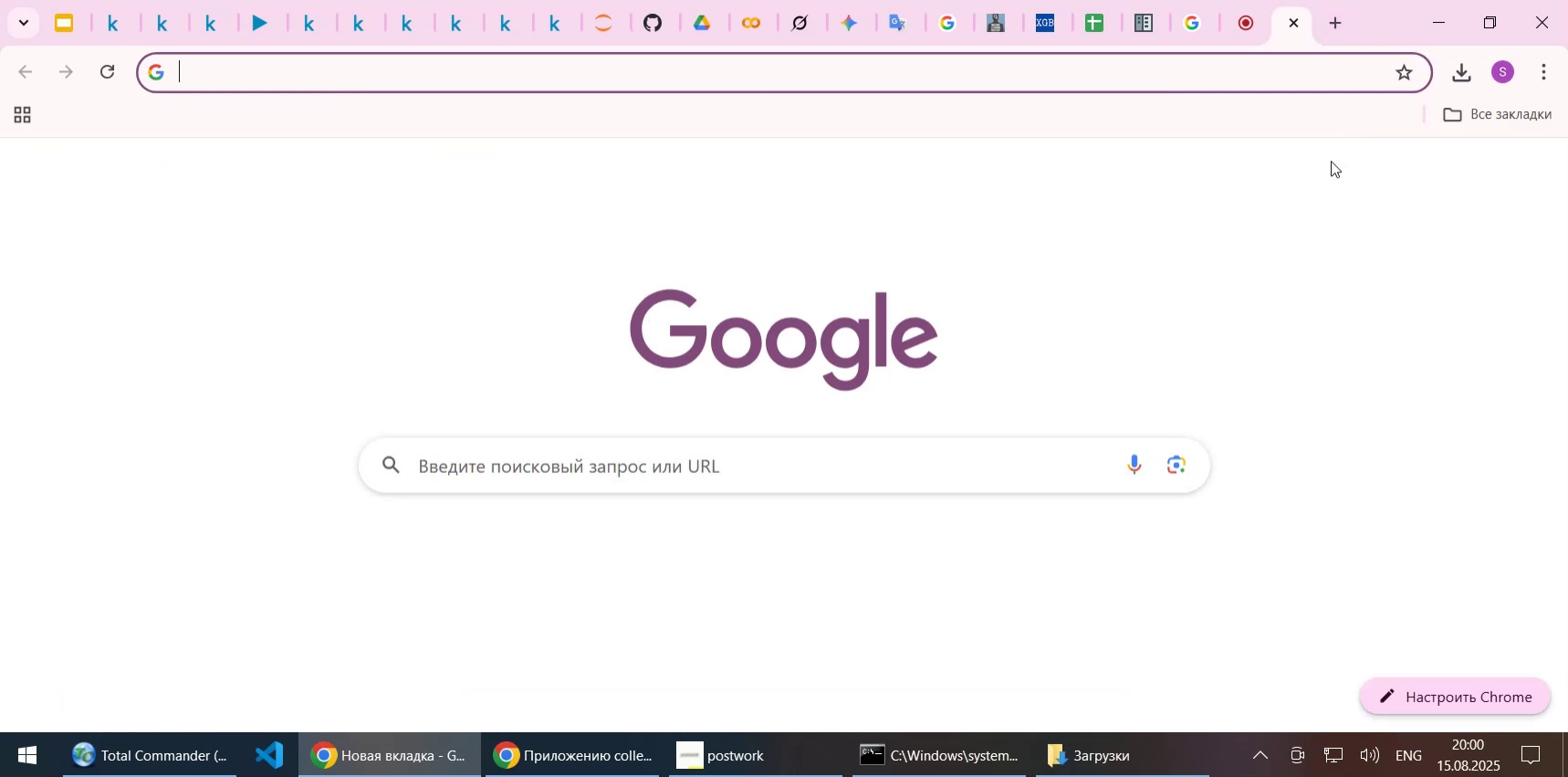 
key(Control+V)
 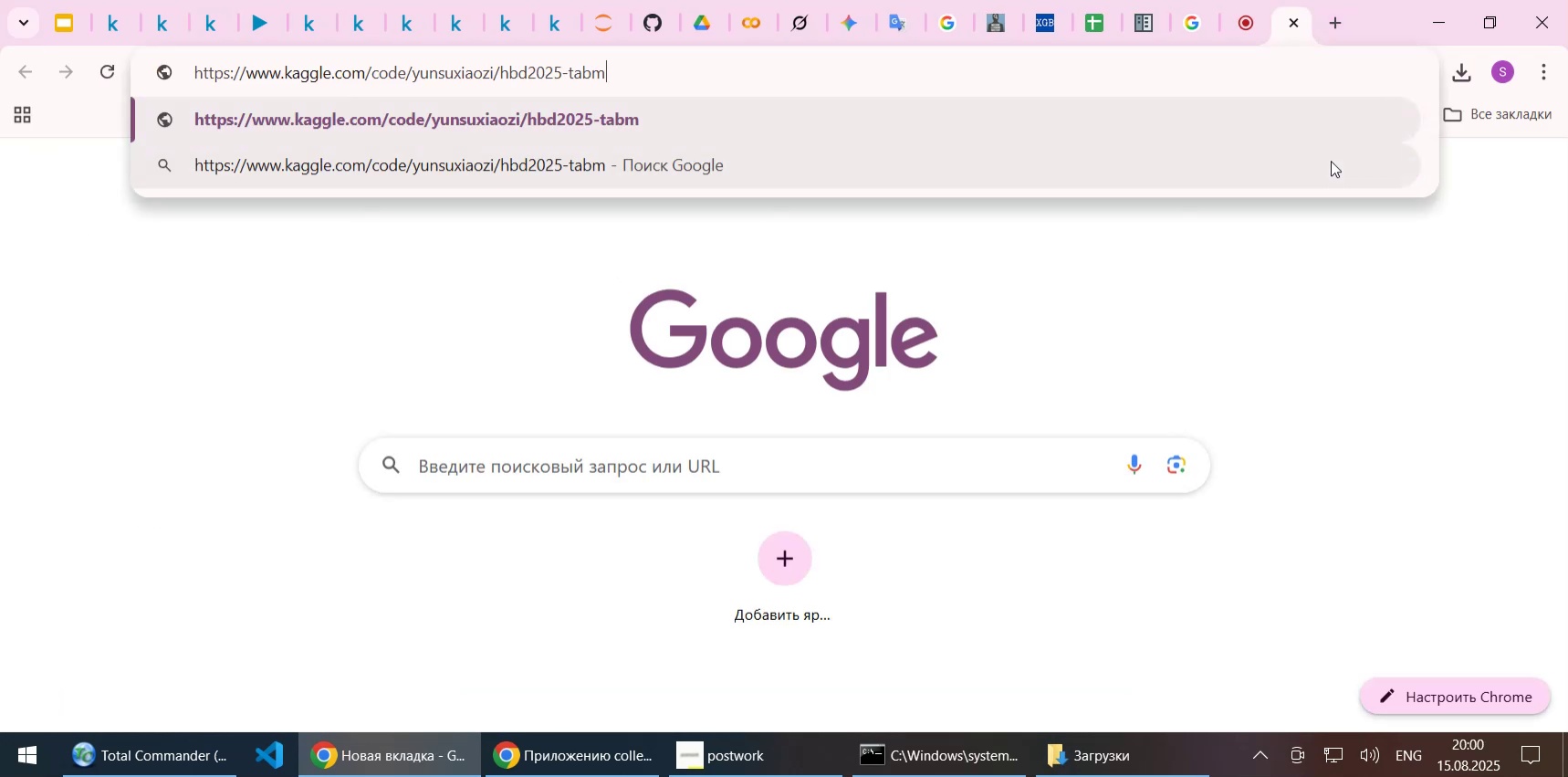 
key(NumpadEnter)
 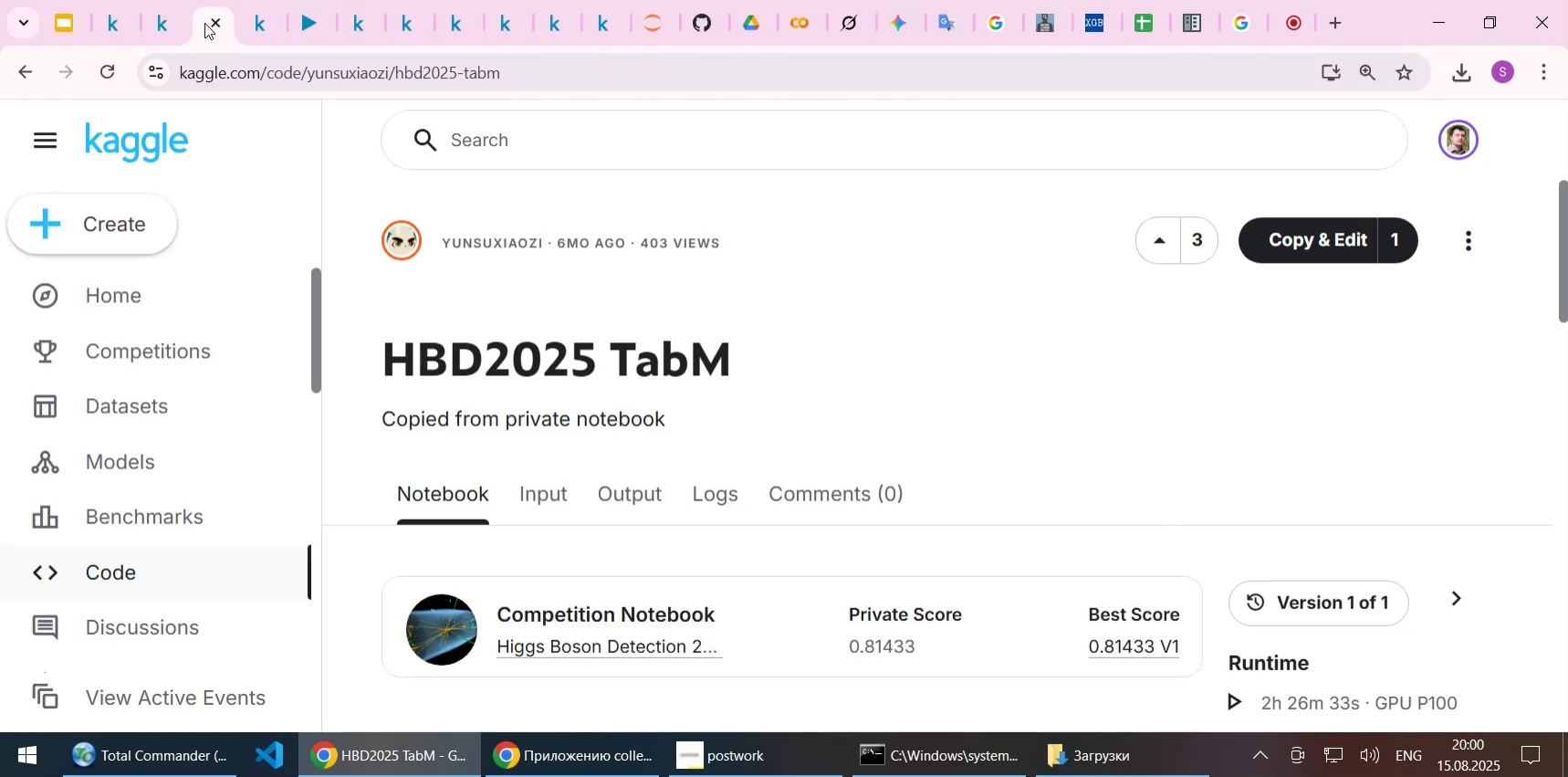 
wait(6.08)
 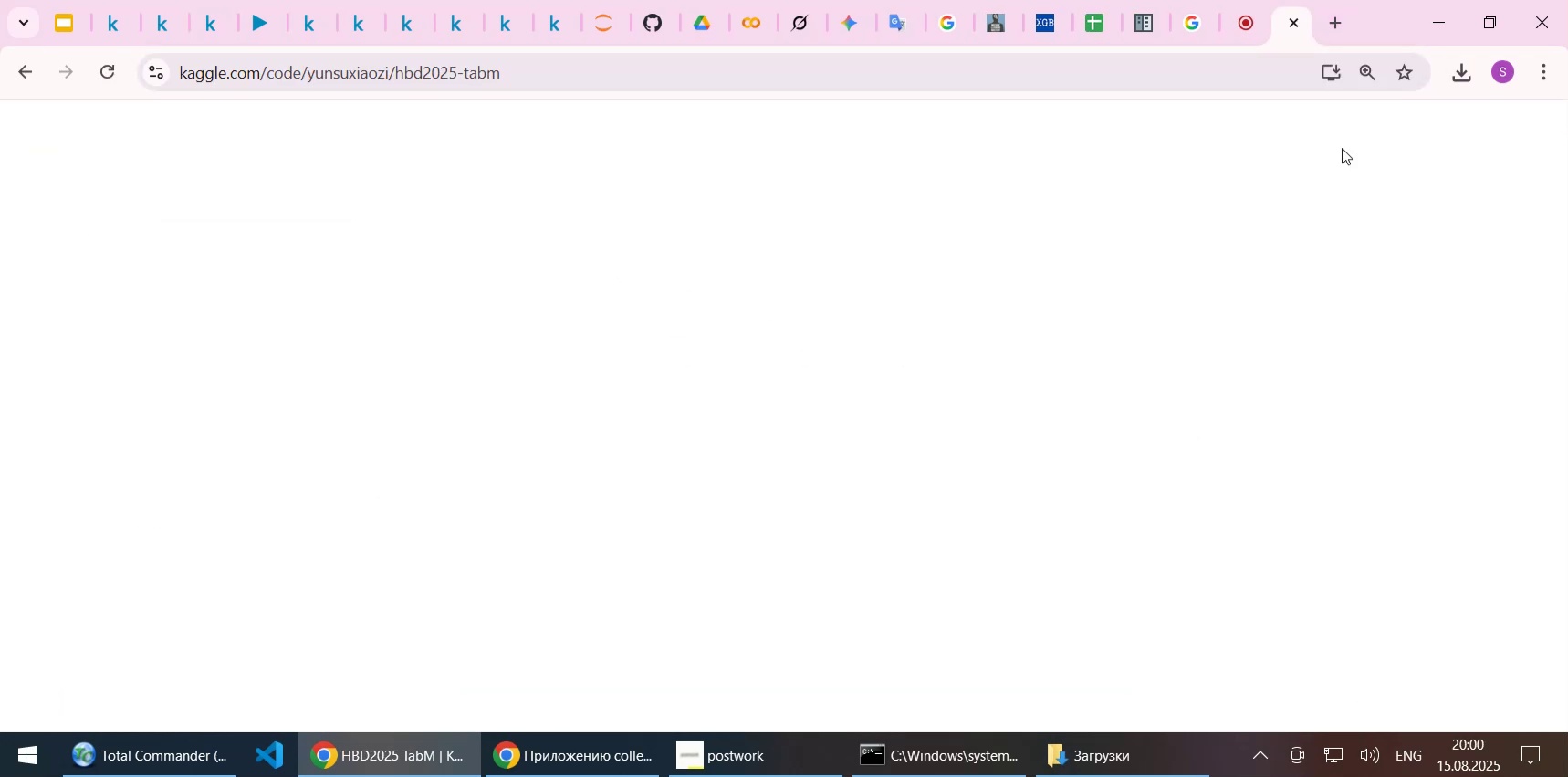 
left_click([772, 374])
 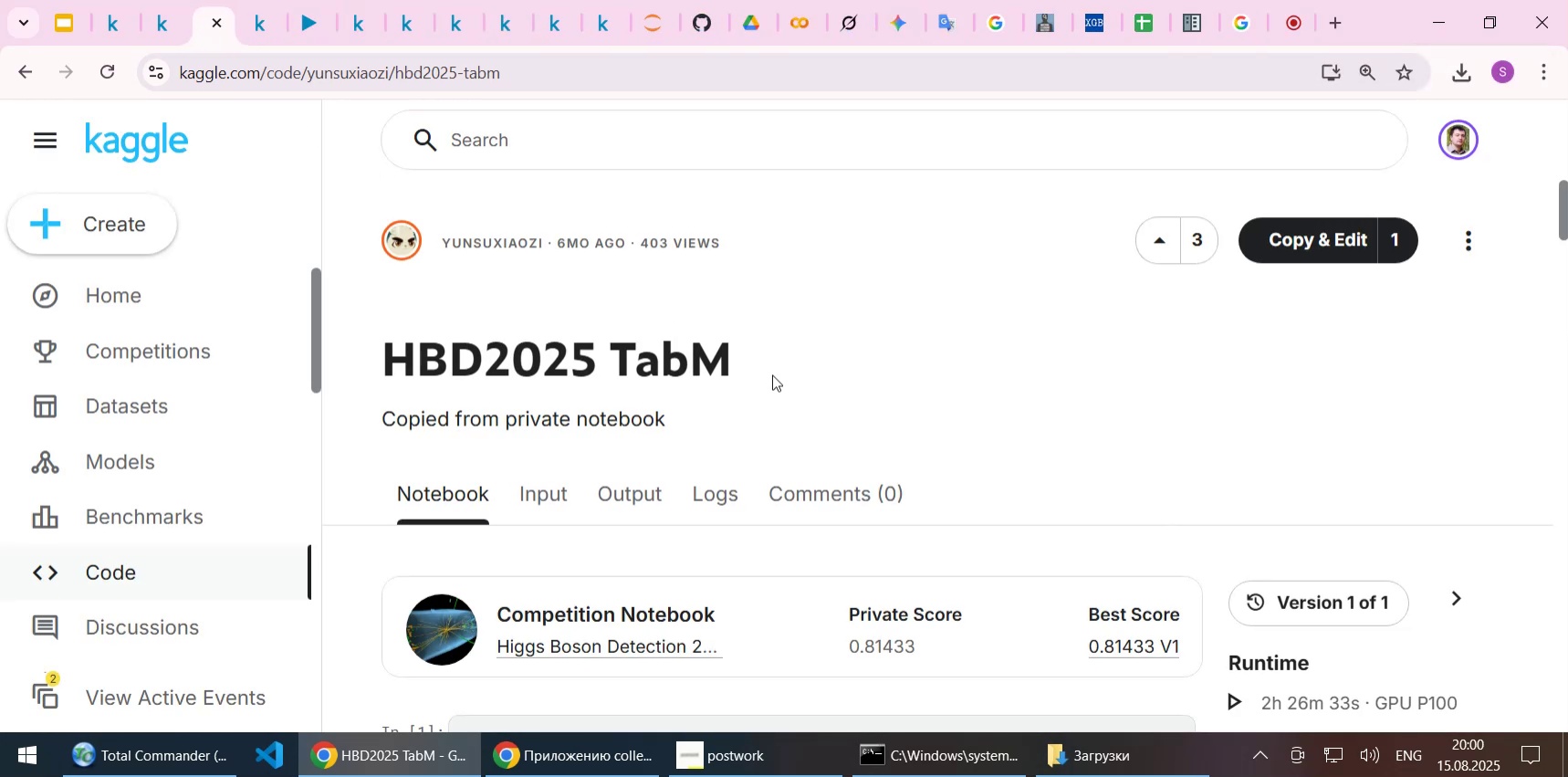 
scroll: coordinate [773, 375], scroll_direction: down, amount: 3.0
 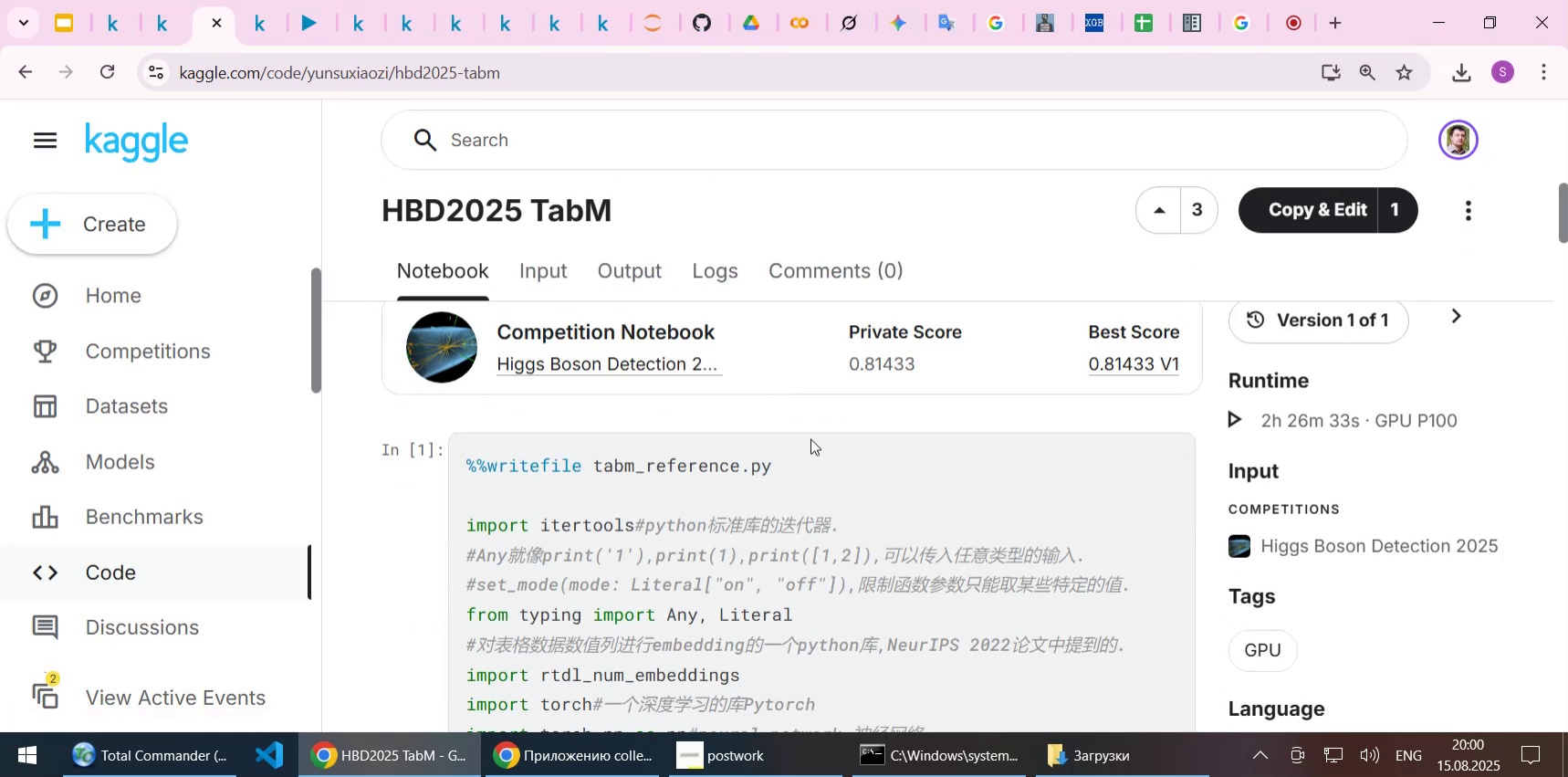 
scroll: coordinate [810, 445], scroll_direction: up, amount: 3.0
 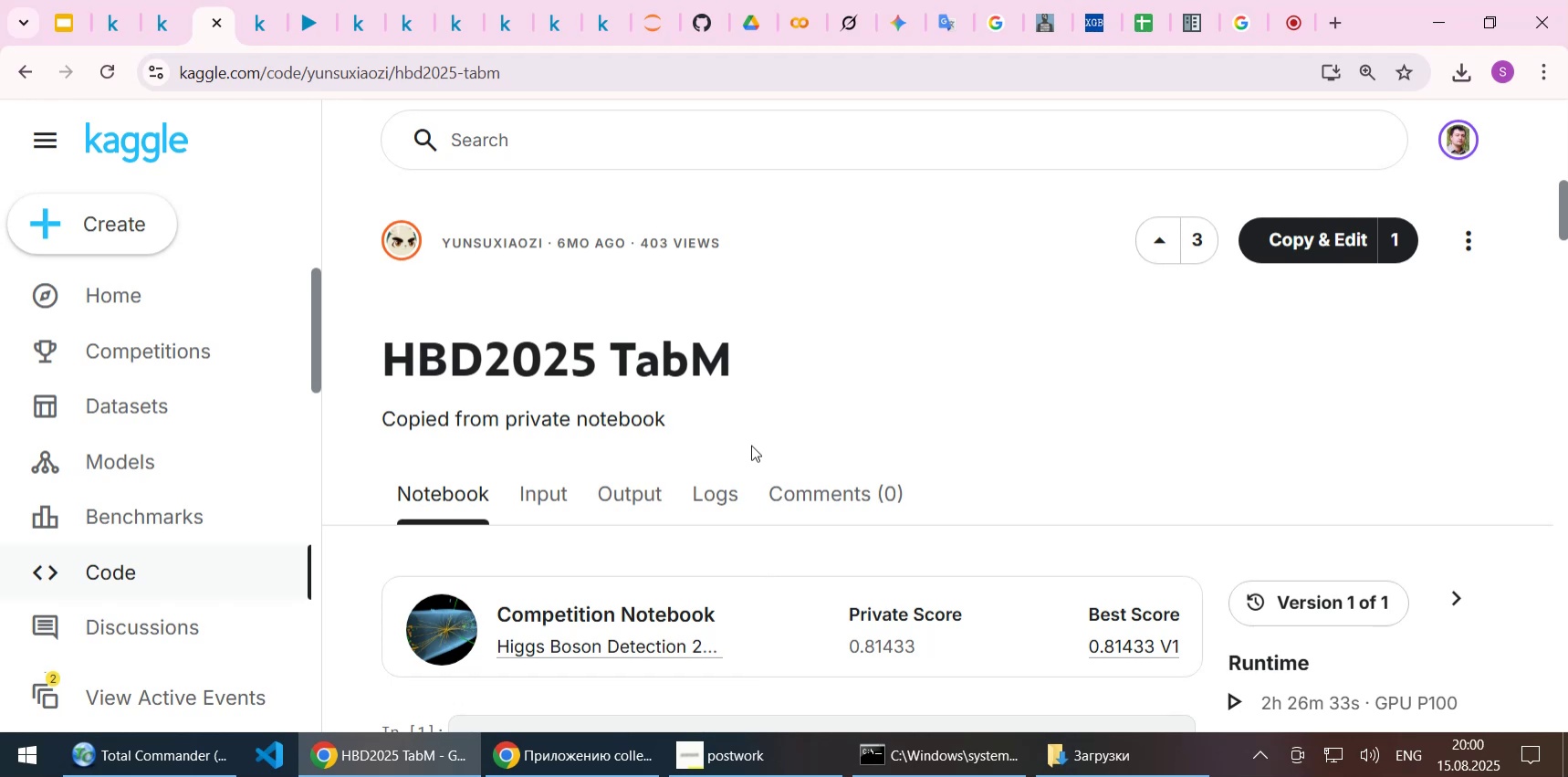 
scroll: coordinate [751, 446], scroll_direction: down, amount: 1.0
 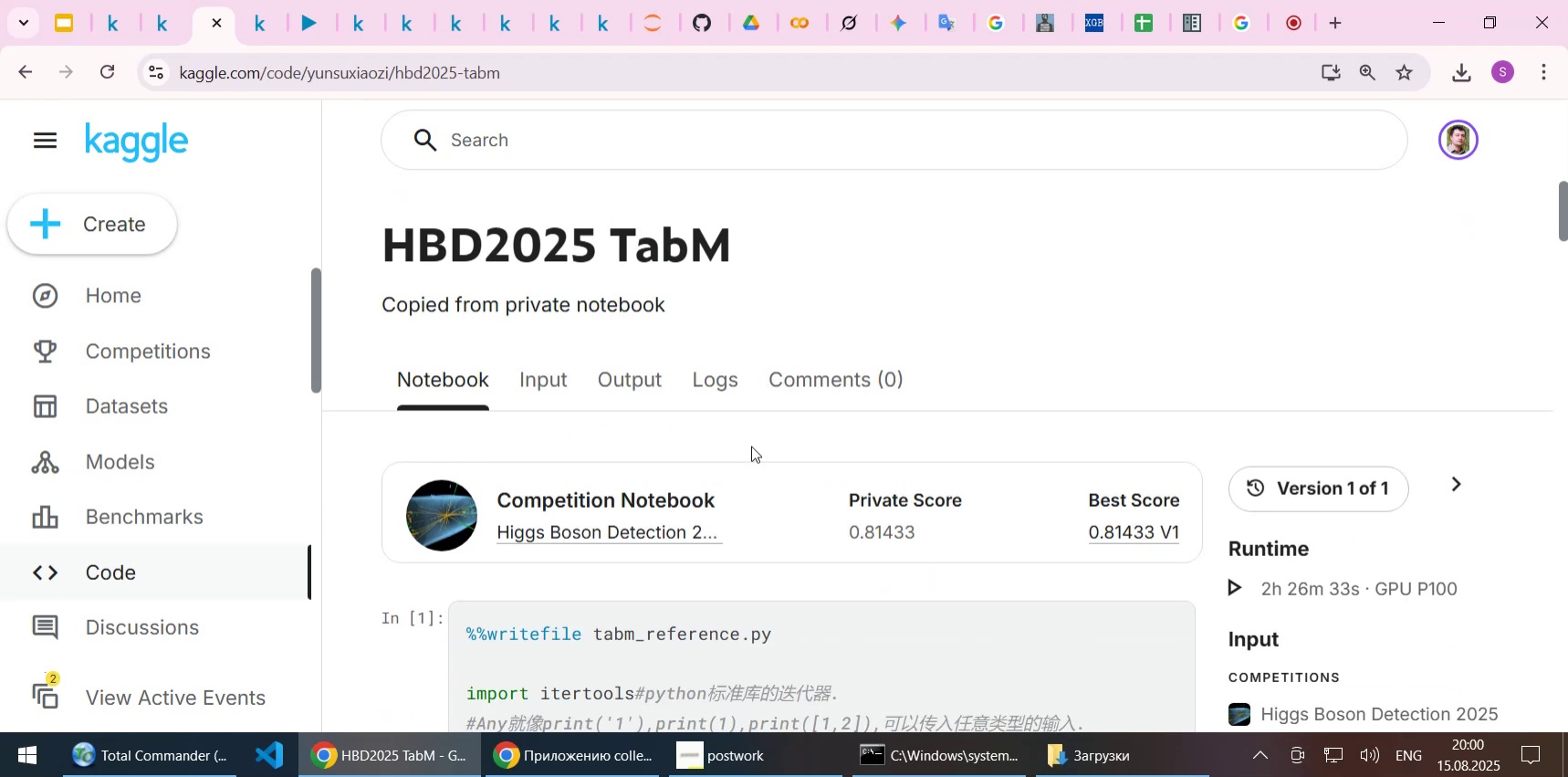 
scroll: coordinate [751, 446], scroll_direction: up, amount: 2.0
 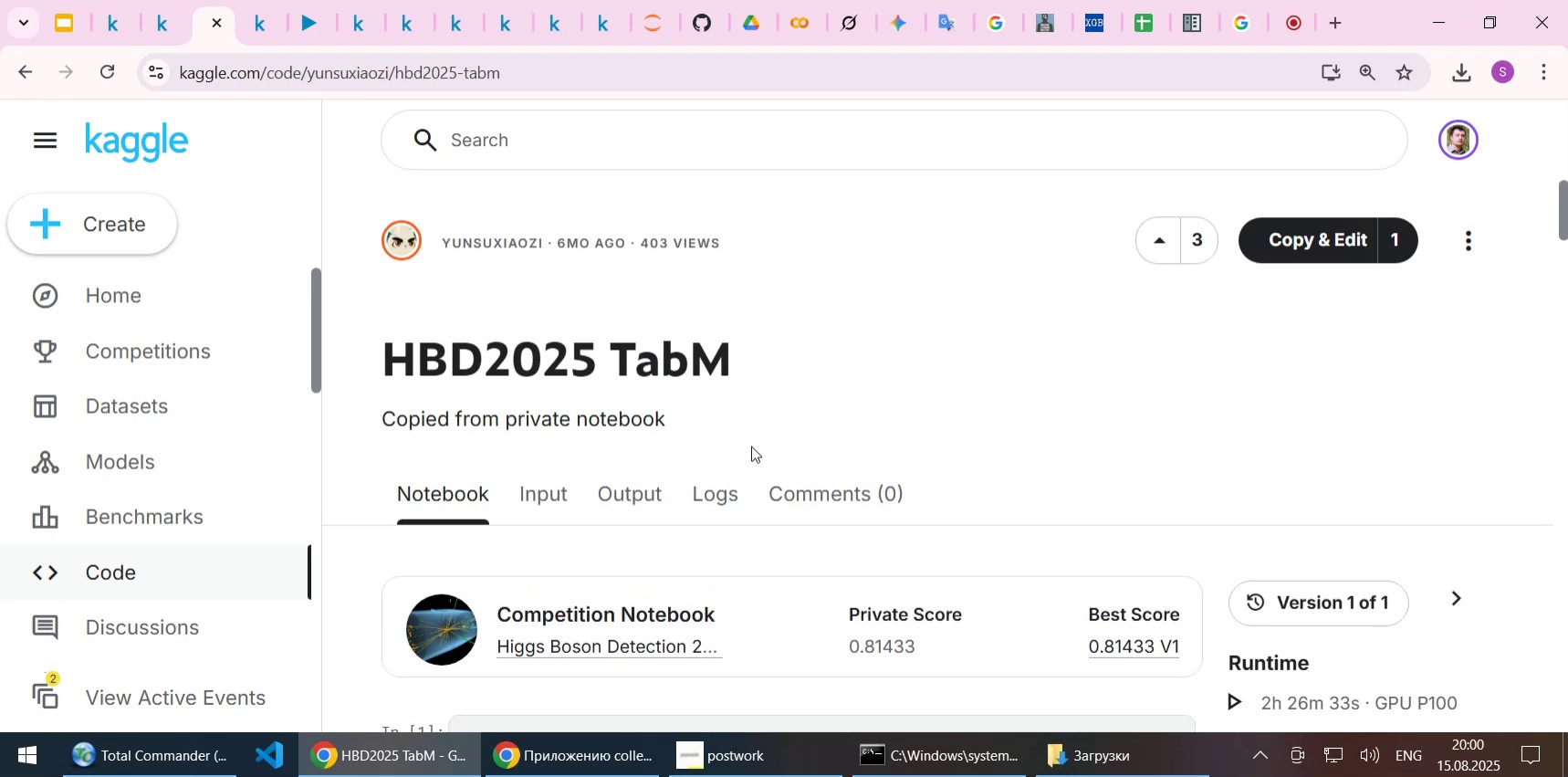 
scroll: coordinate [751, 446], scroll_direction: down, amount: 11.0
 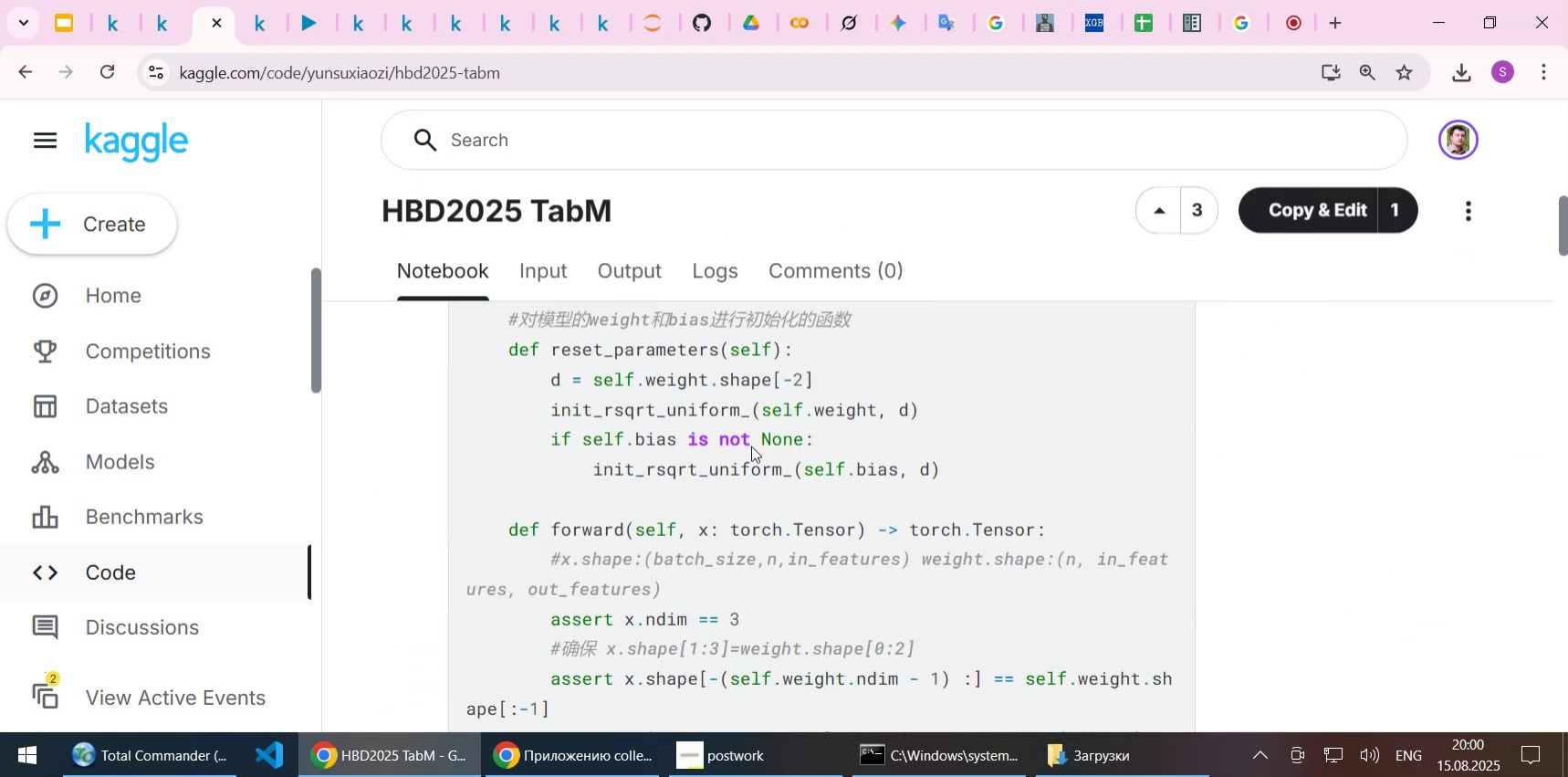 
scroll: coordinate [751, 446], scroll_direction: up, amount: 10.0
 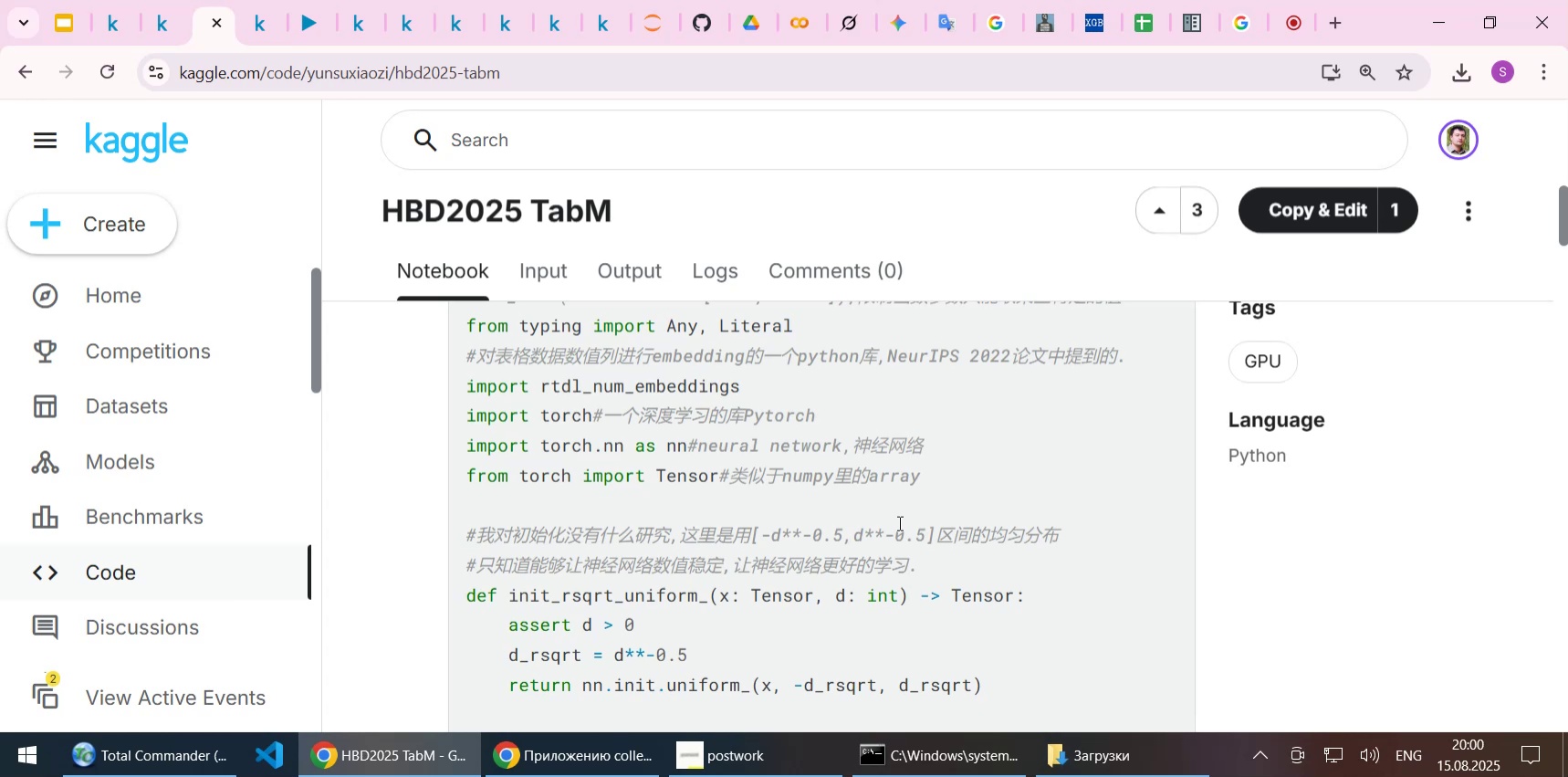 
scroll: coordinate [895, 532], scroll_direction: down, amount: 8.0
 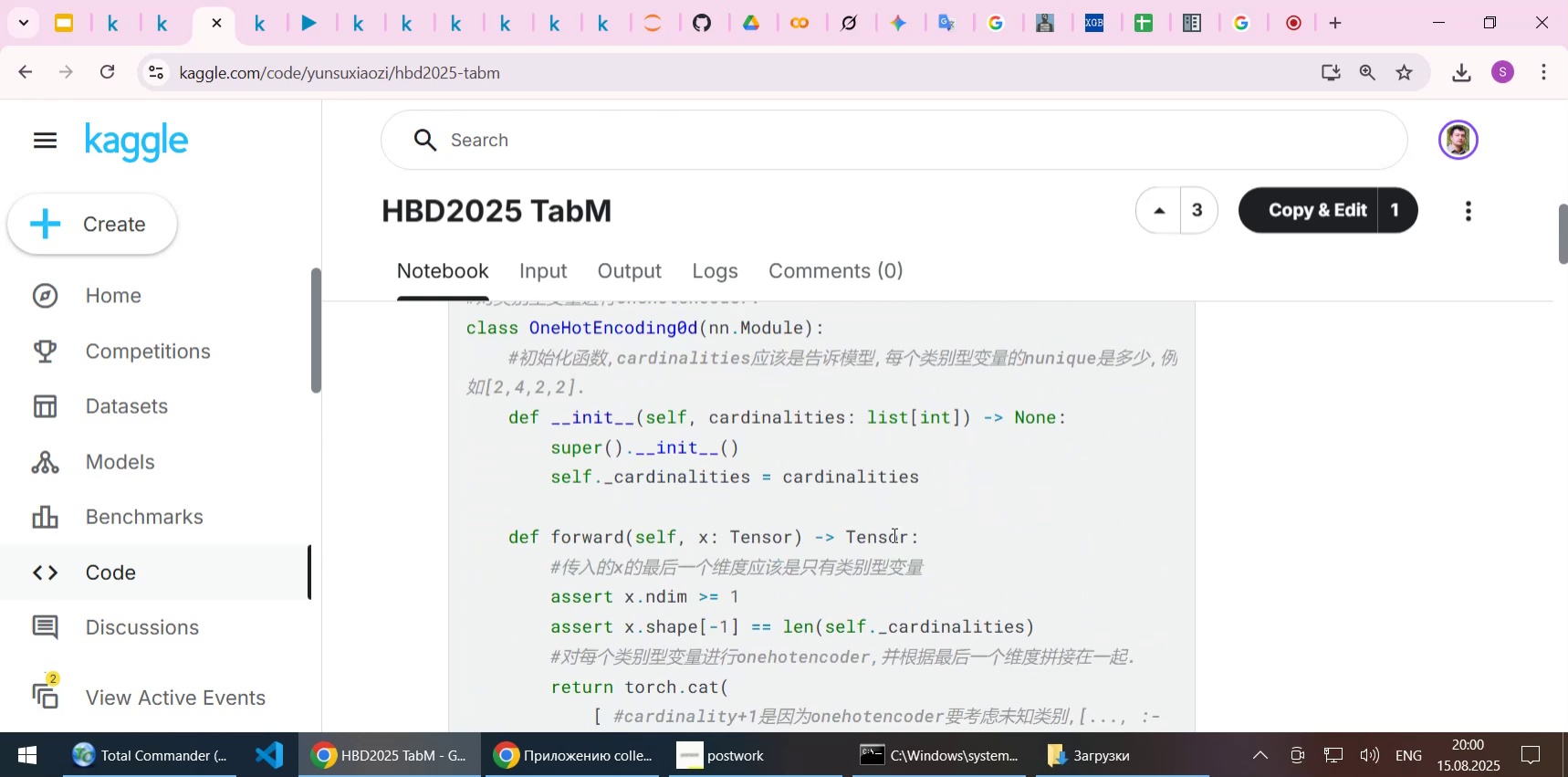 
scroll: coordinate [891, 542], scroll_direction: down, amount: 7.0
 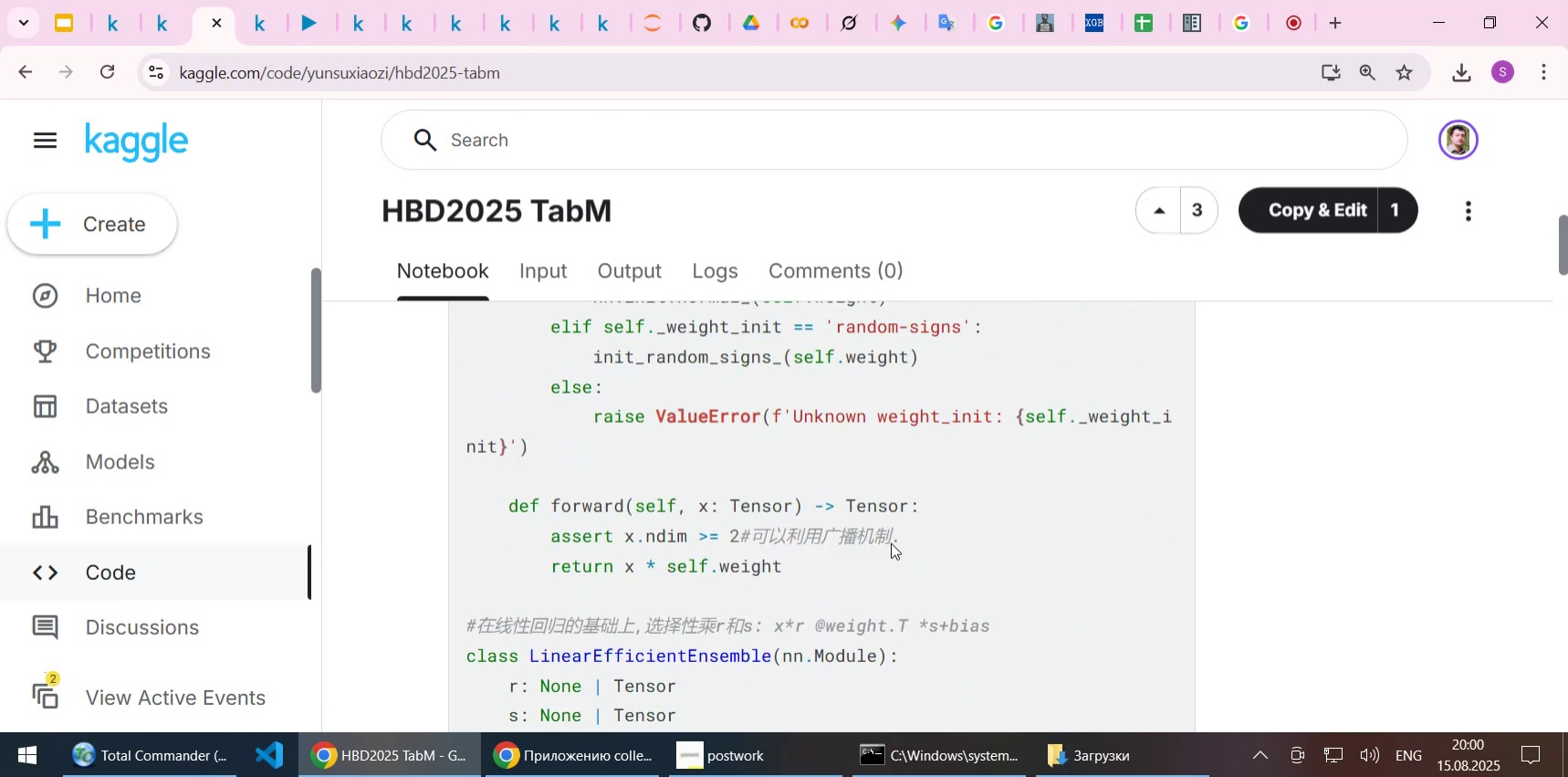 
scroll: coordinate [891, 542], scroll_direction: up, amount: 3.0
 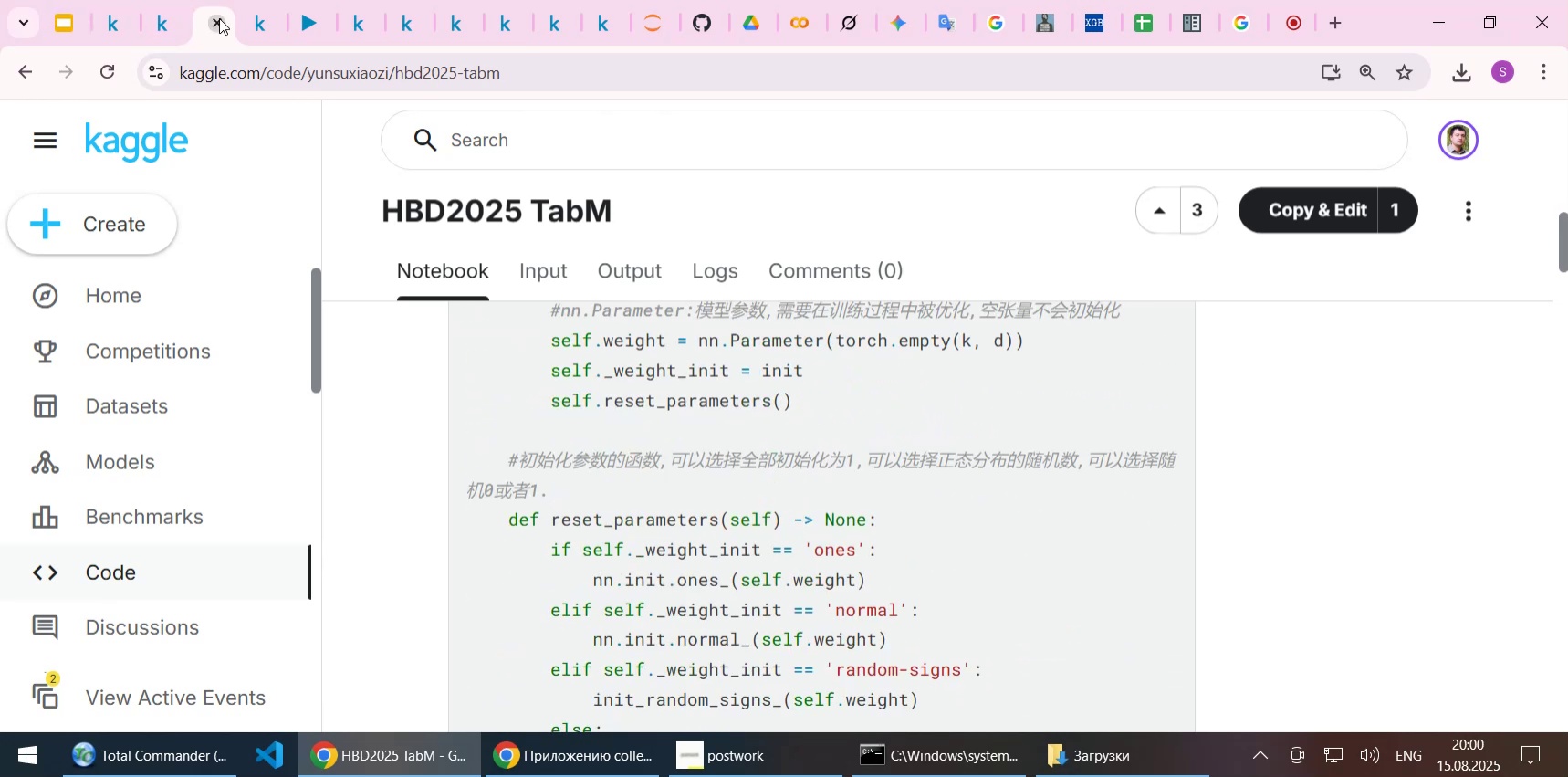 
left_click([219, 18])
 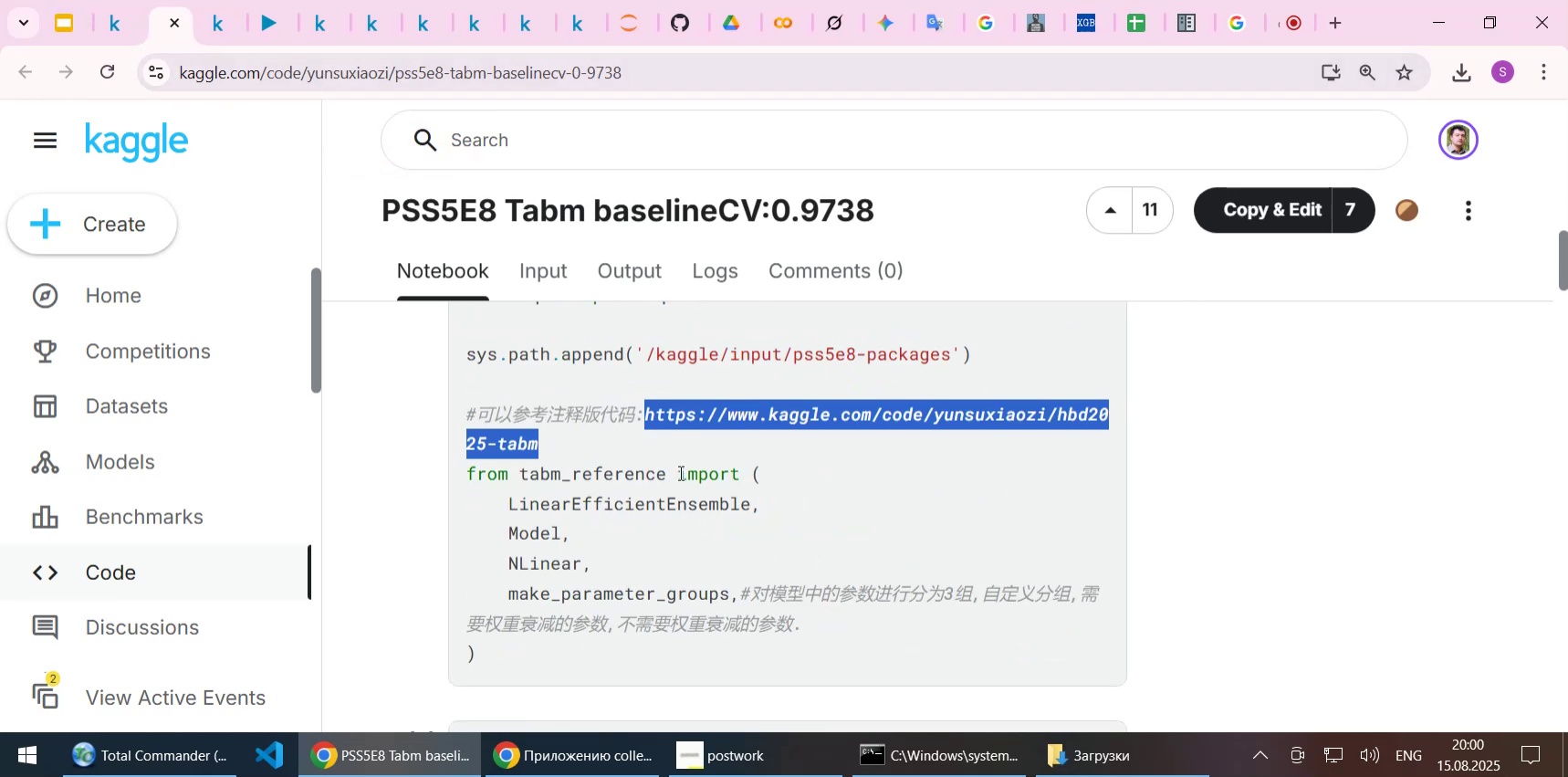 
left_click([682, 473])
 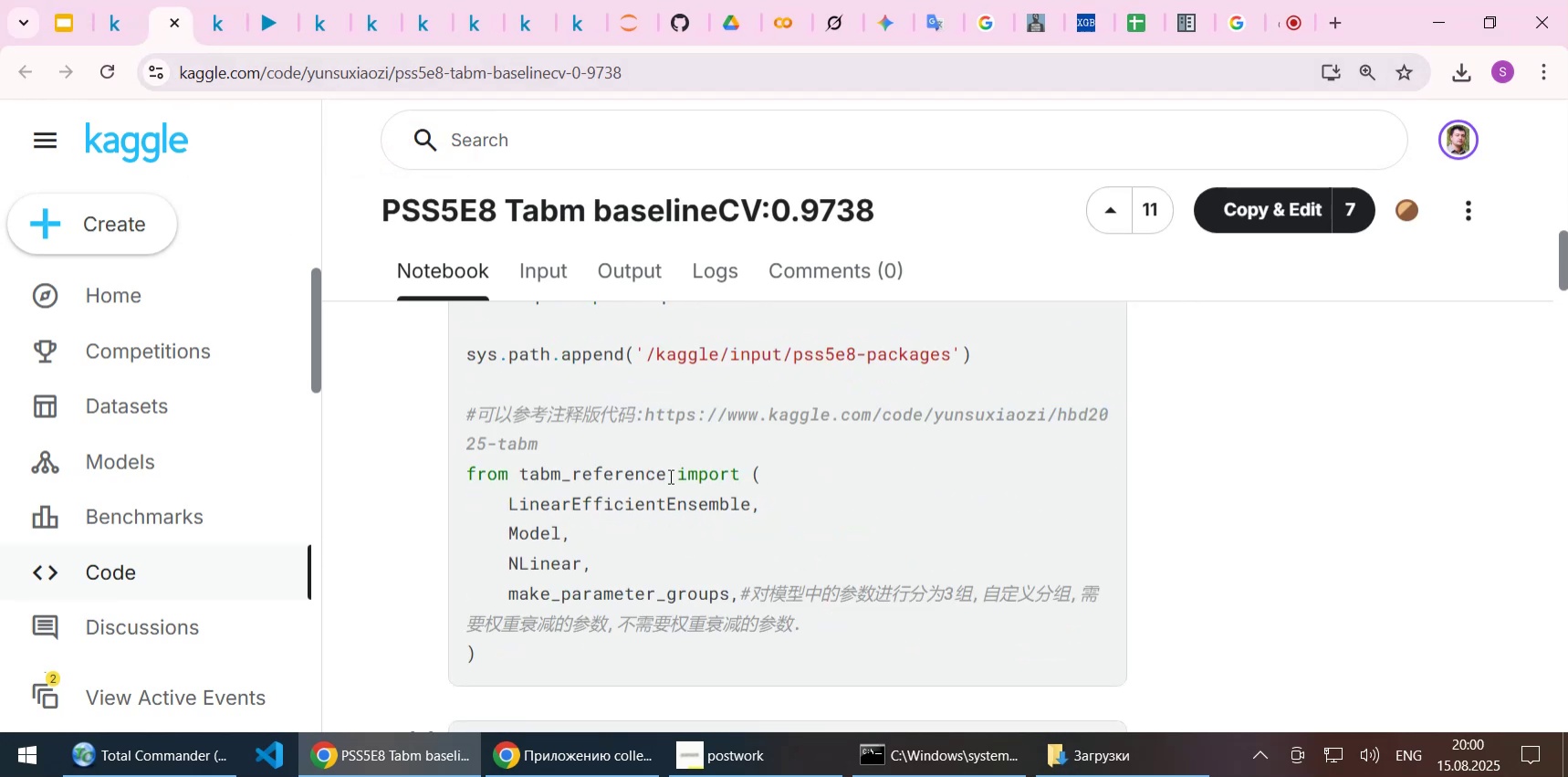 
scroll: coordinate [669, 476], scroll_direction: up, amount: 12.0
 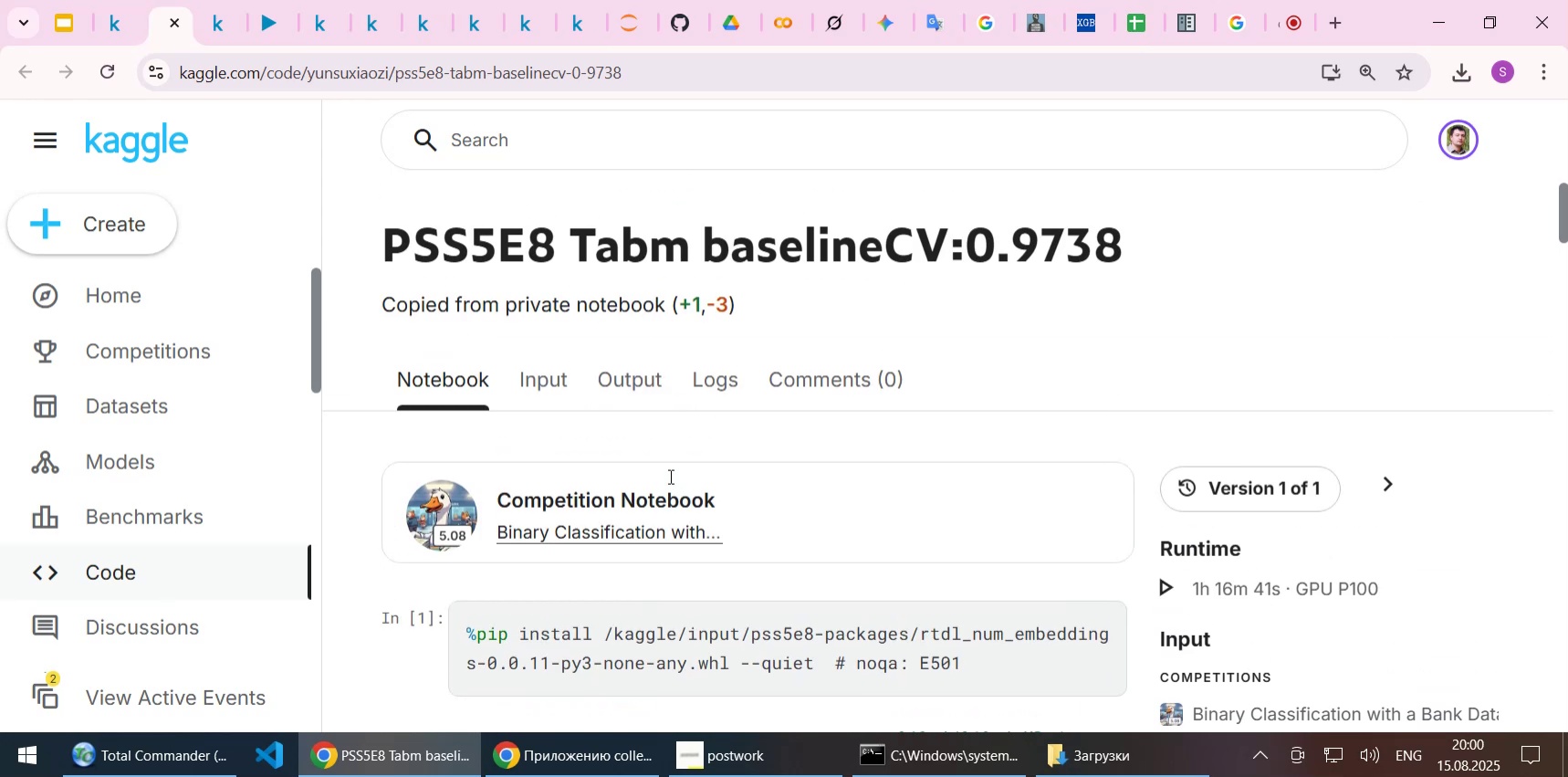 
scroll: coordinate [669, 476], scroll_direction: down, amount: 1.0
 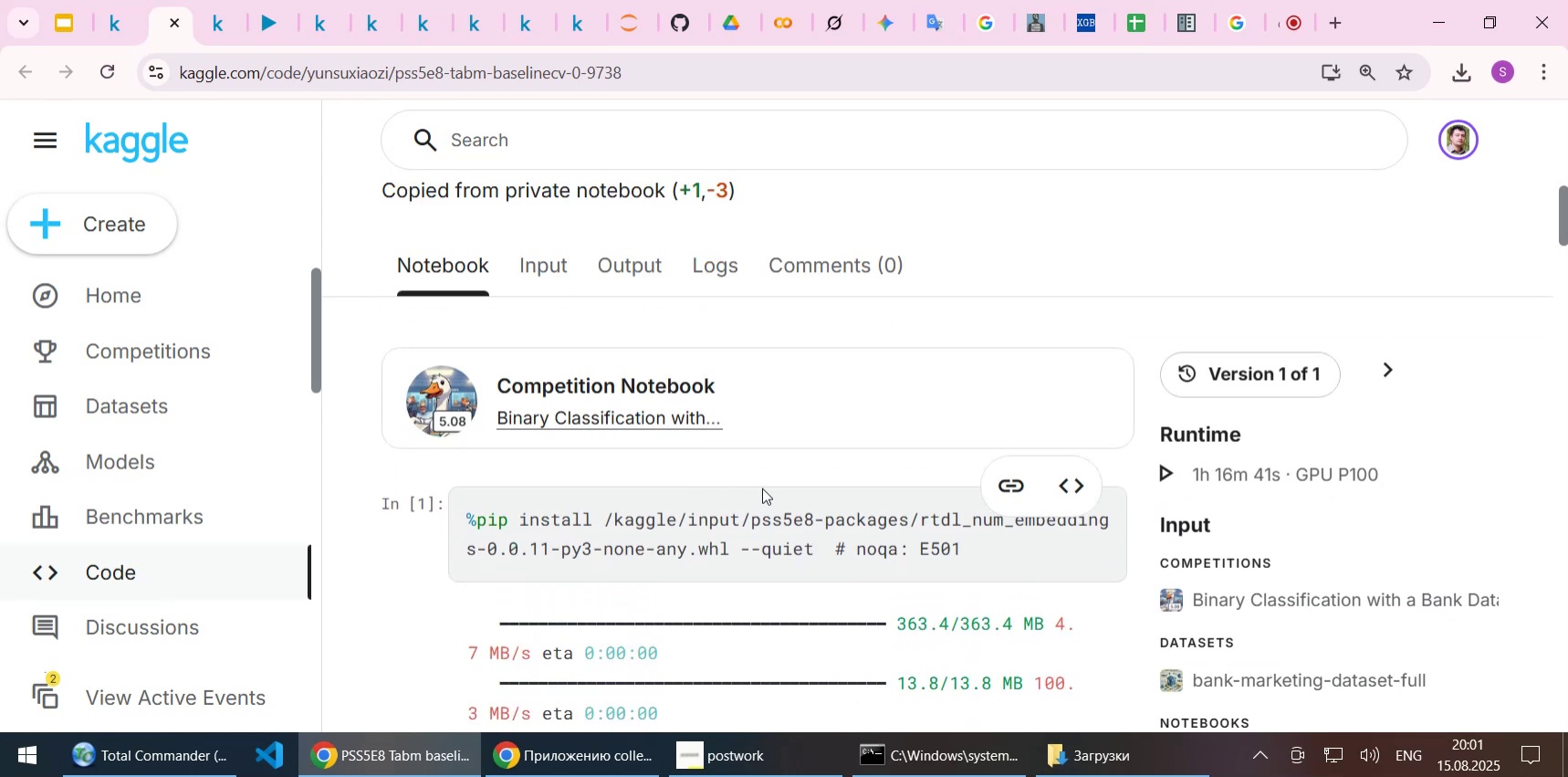 
wait(6.51)
 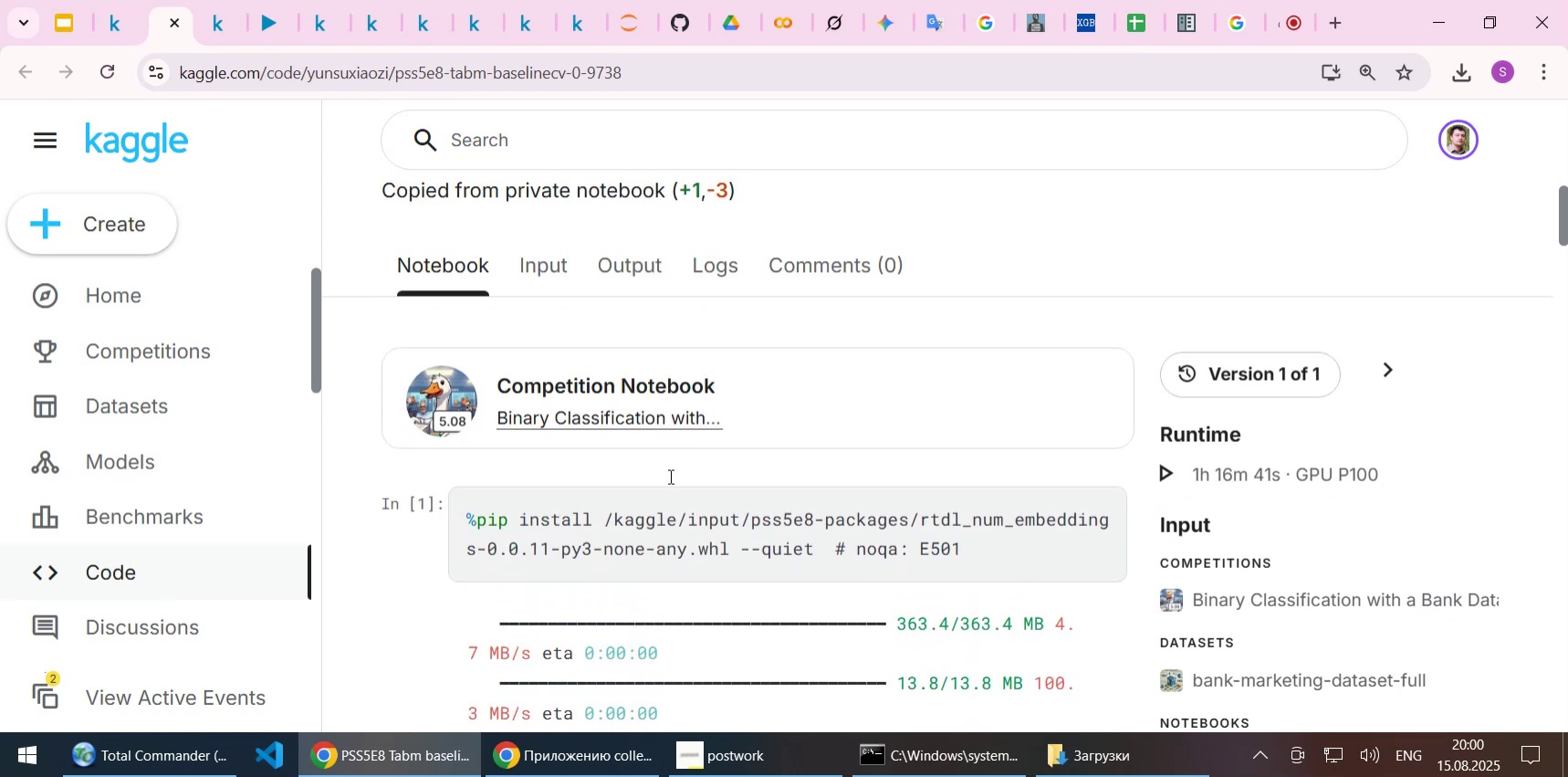 
scroll: coordinate [788, 513], scroll_direction: up, amount: 3.0
 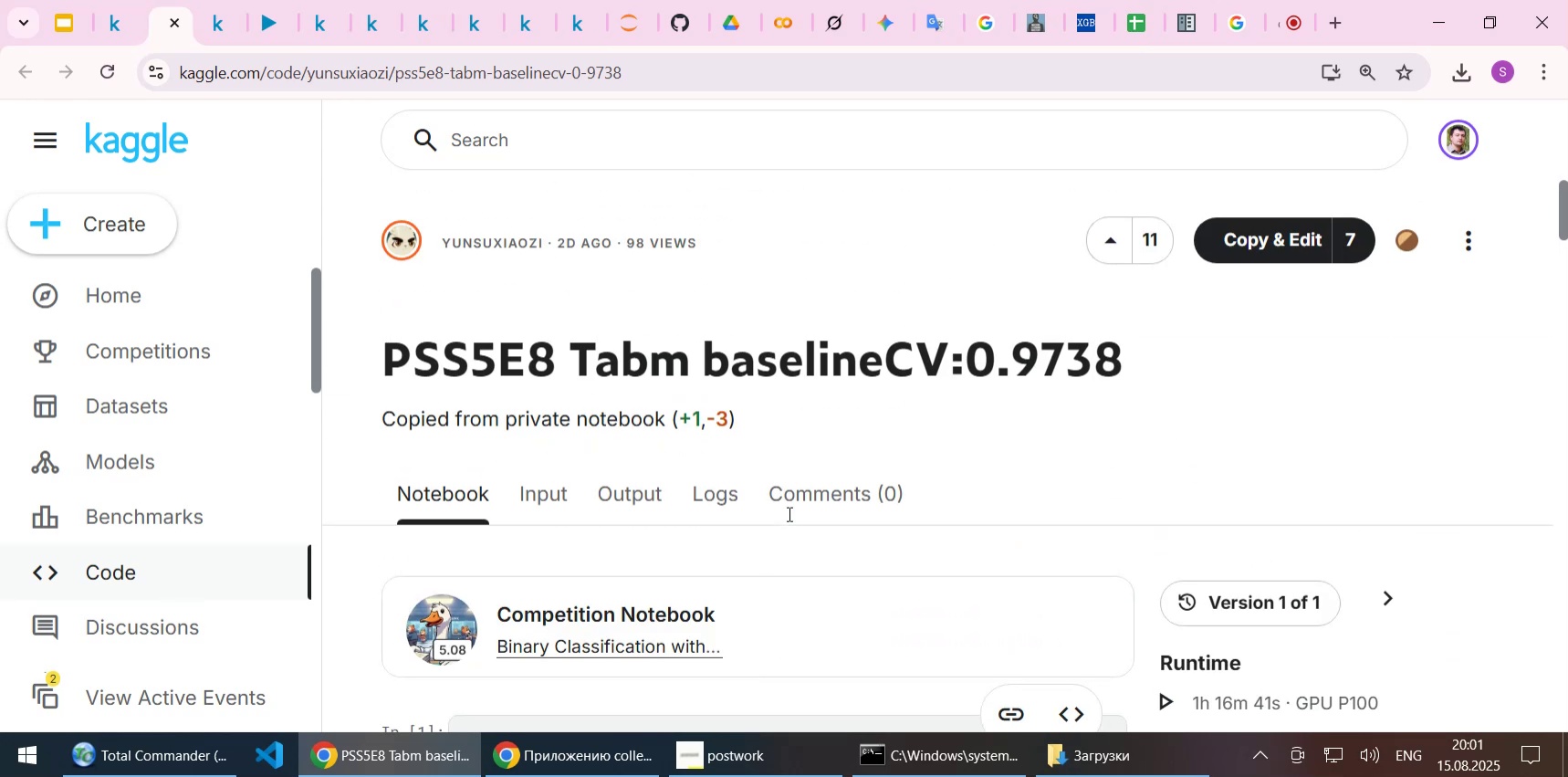 
scroll: coordinate [788, 513], scroll_direction: down, amount: 1.0
 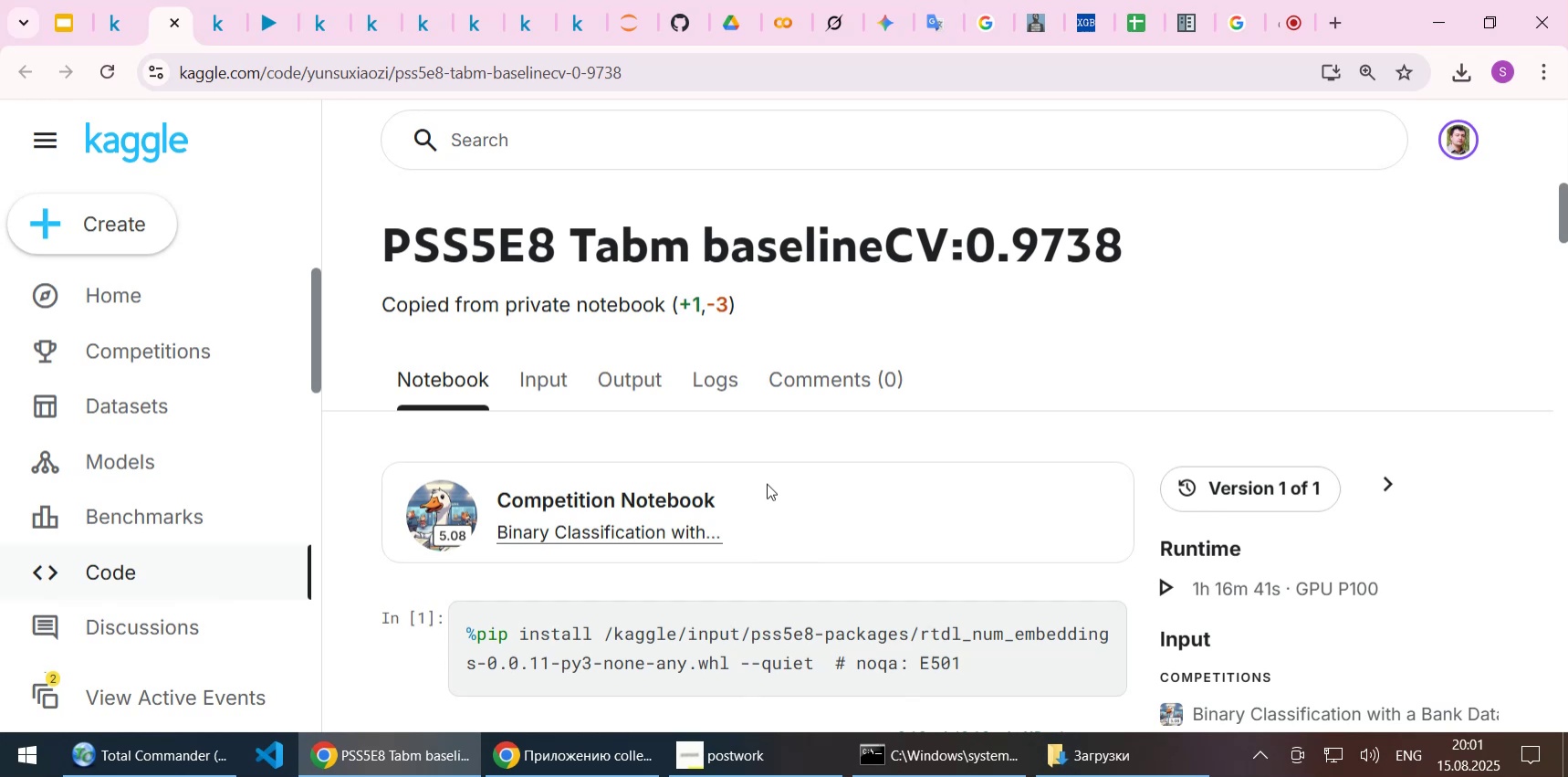 
wait(5.33)
 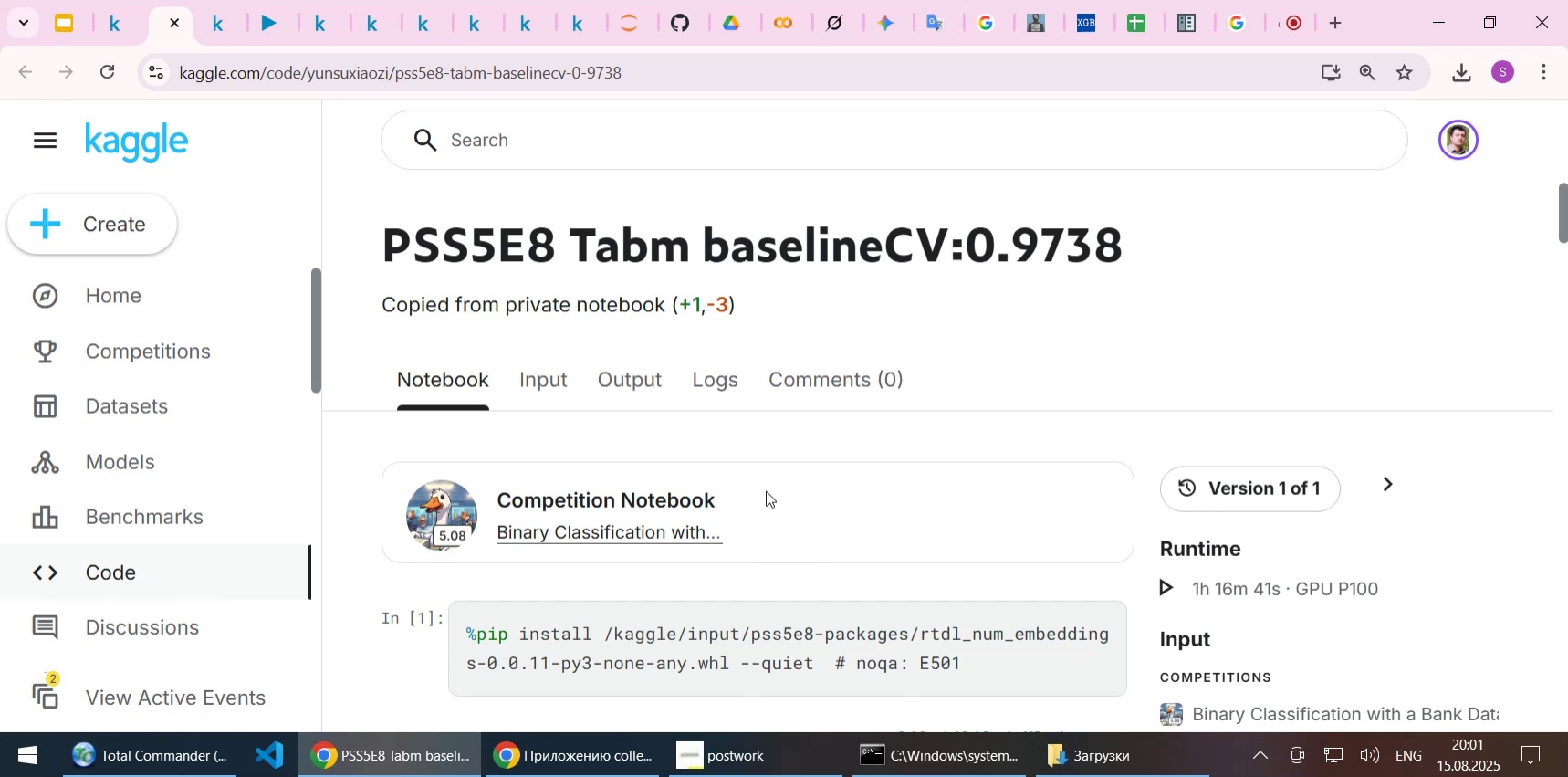 
scroll: coordinate [895, 579], scroll_direction: down, amount: 12.0
 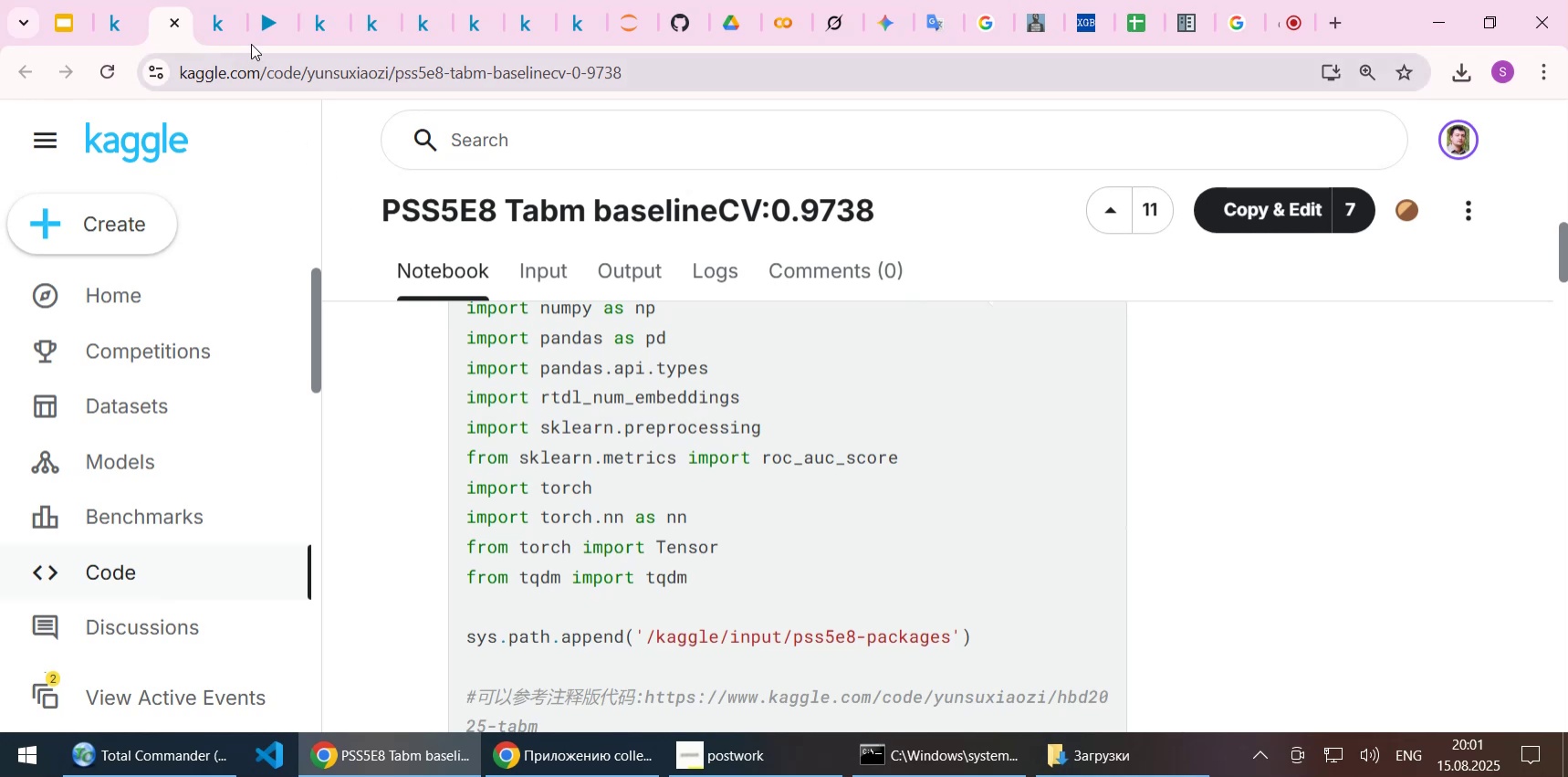 
left_click([281, 19])
 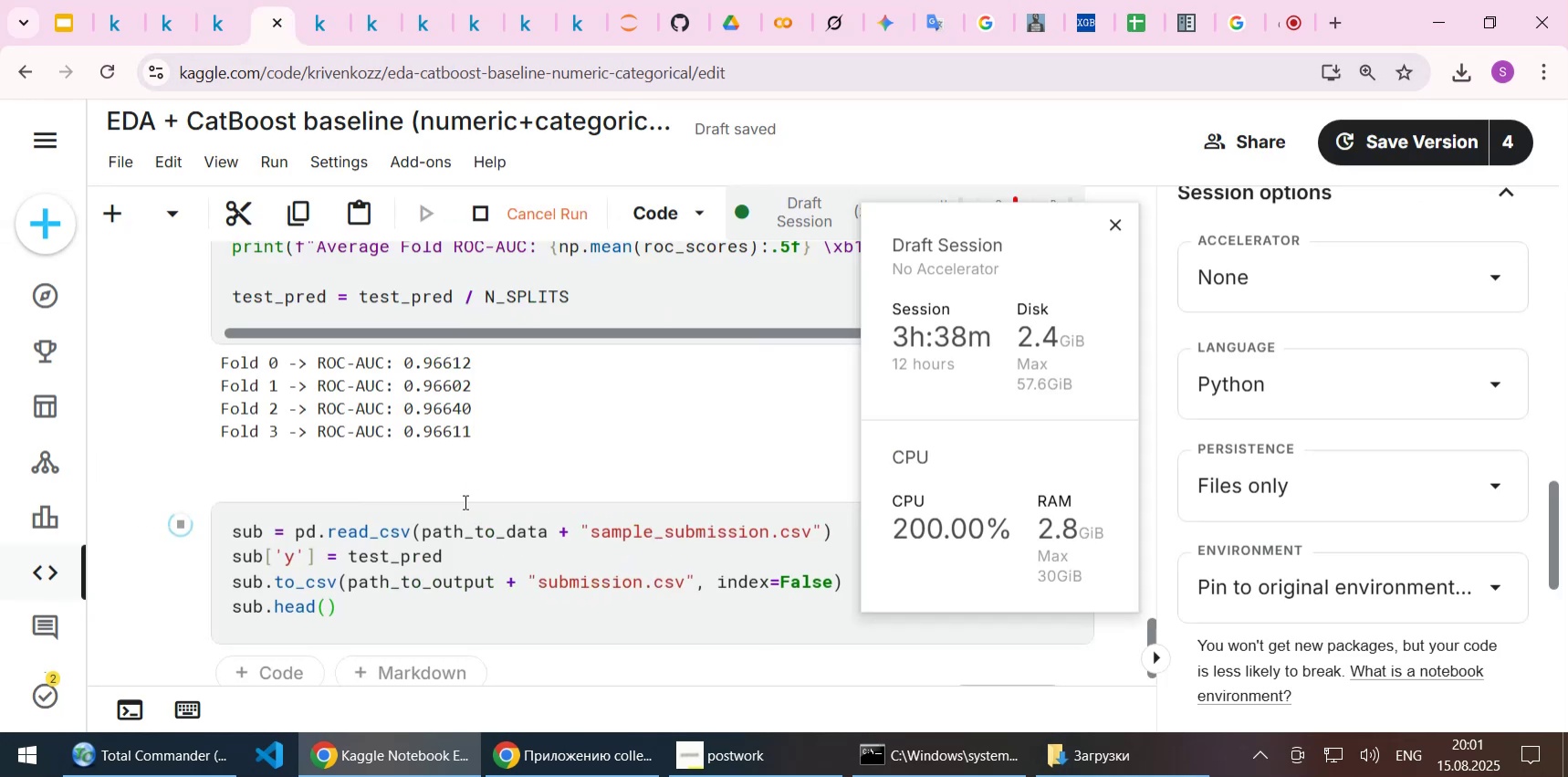 
scroll: coordinate [464, 501], scroll_direction: up, amount: 5.0
 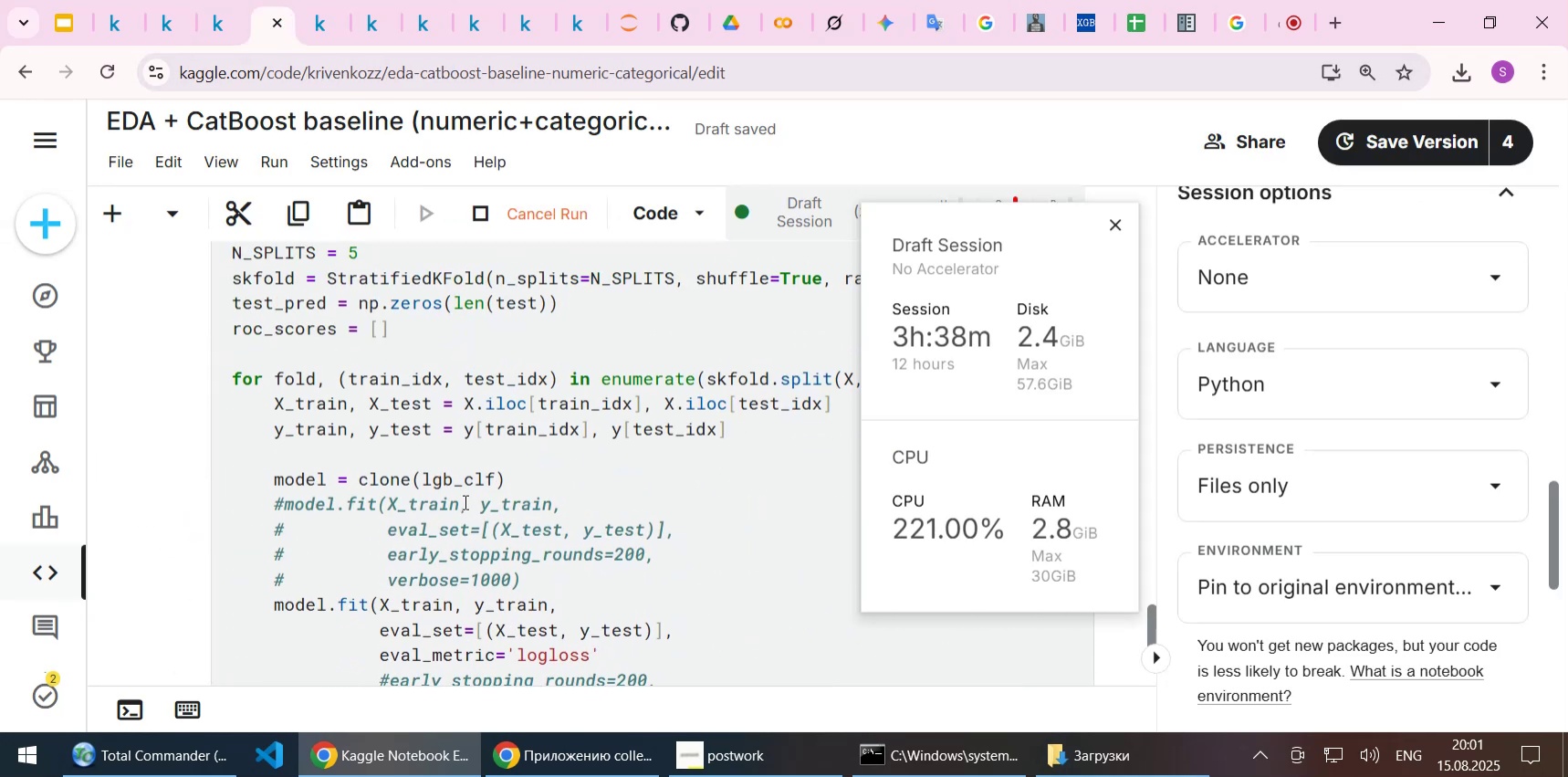 
scroll: coordinate [464, 501], scroll_direction: down, amount: 5.0
 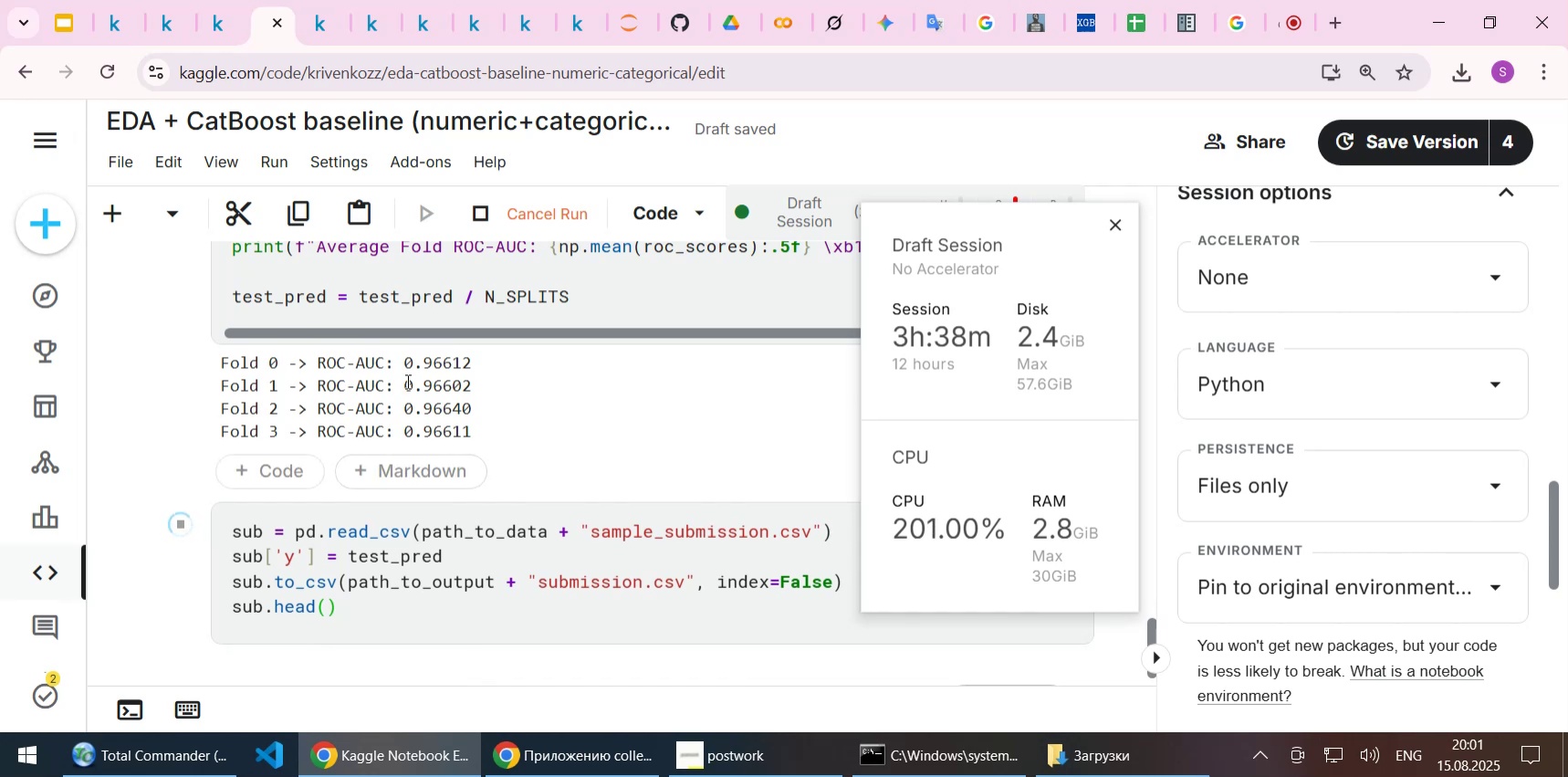 
wait(11.56)
 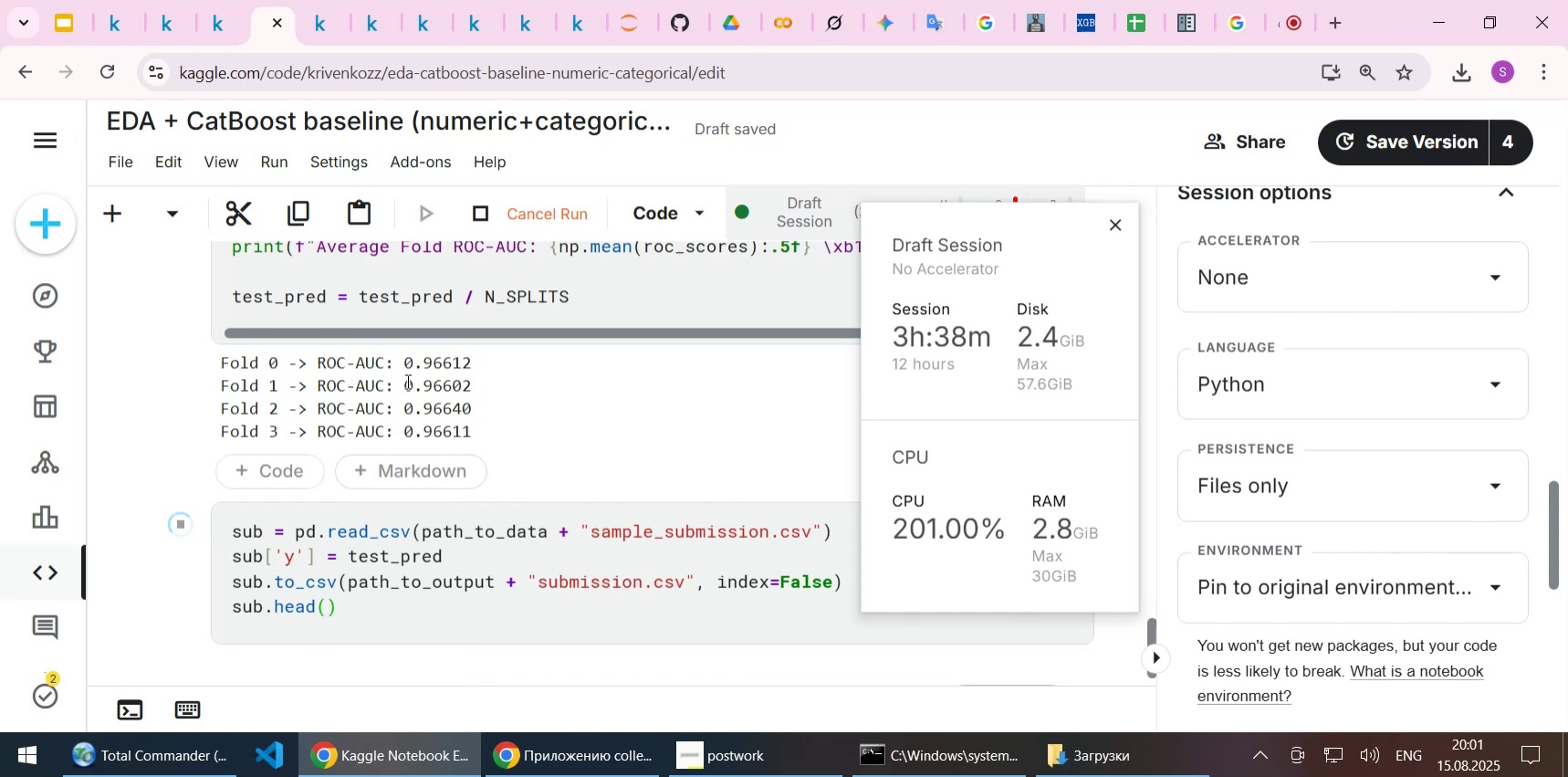 
left_click([166, 20])
 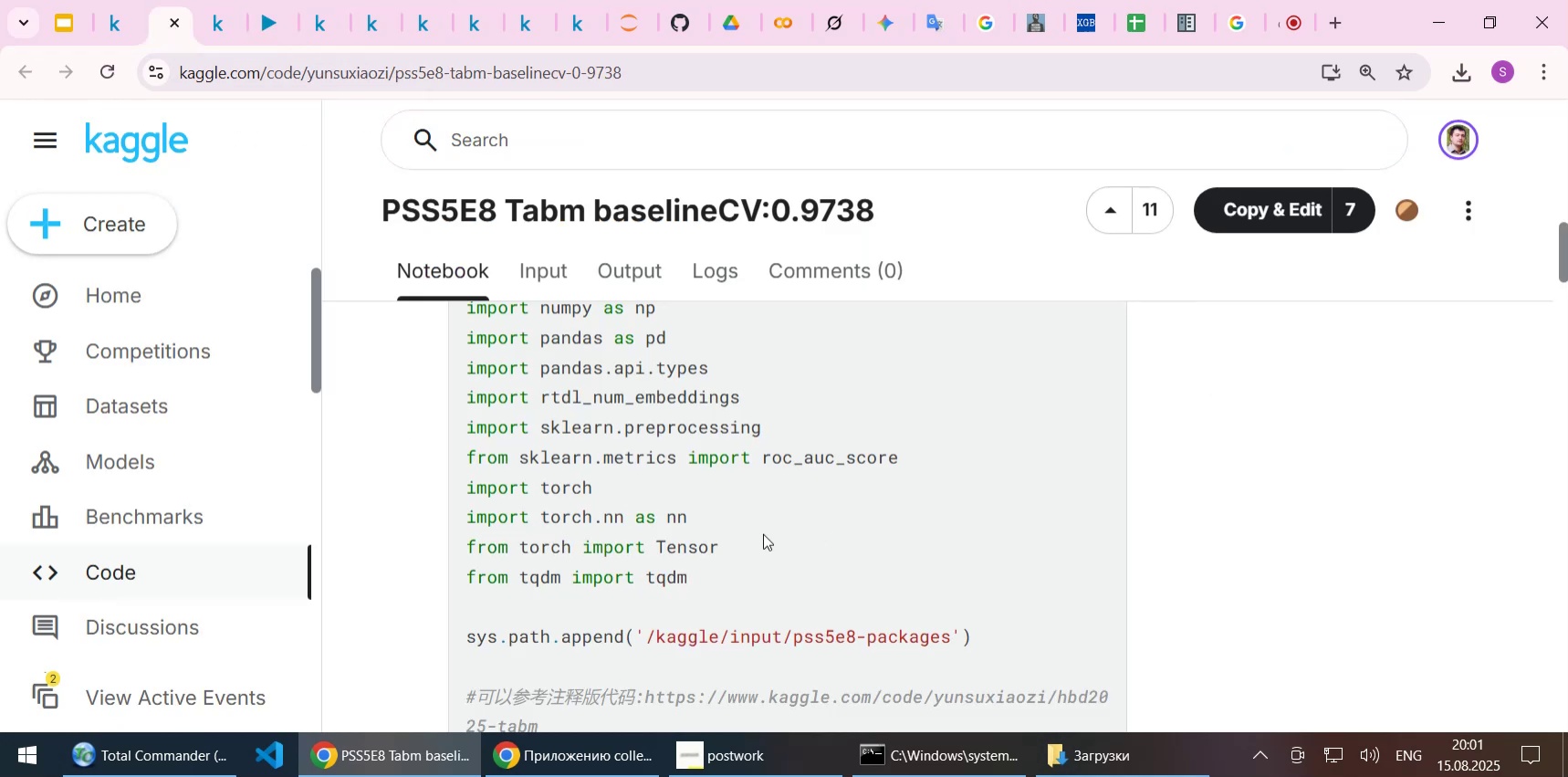 
scroll: coordinate [942, 518], scroll_direction: down, amount: 6.0
 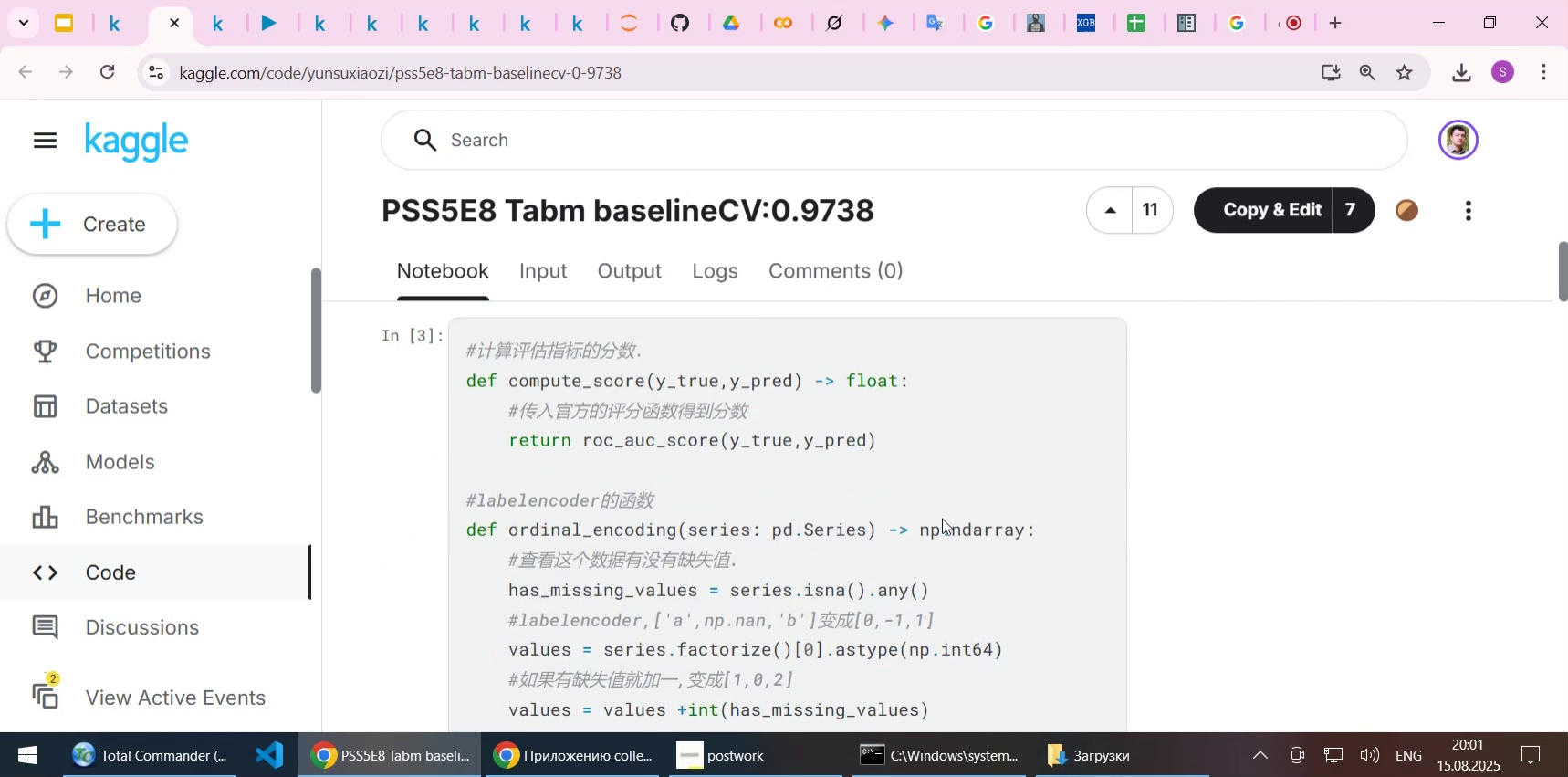 
wait(6.63)
 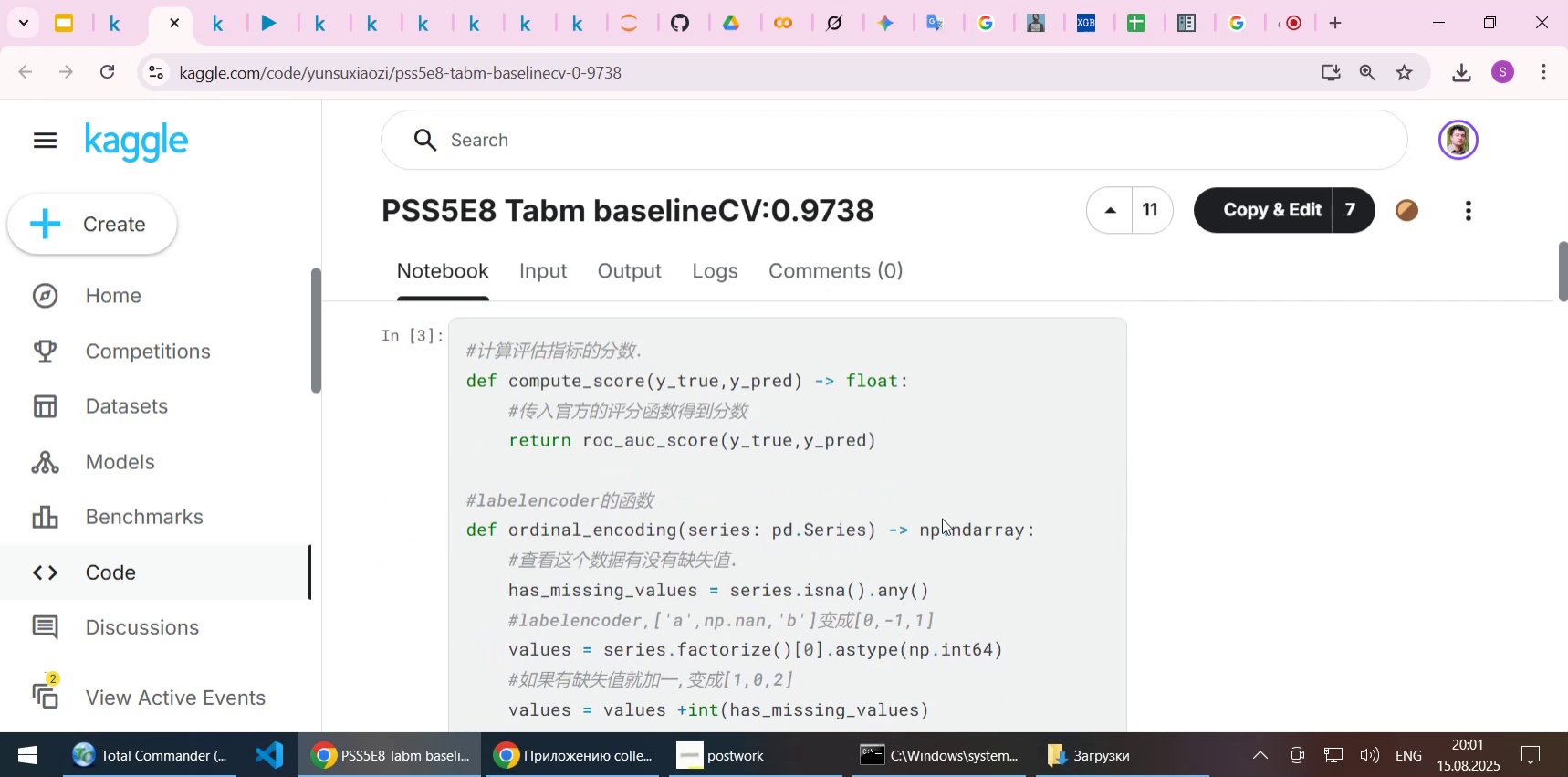 
scroll: coordinate [998, 514], scroll_direction: down, amount: 3.0
 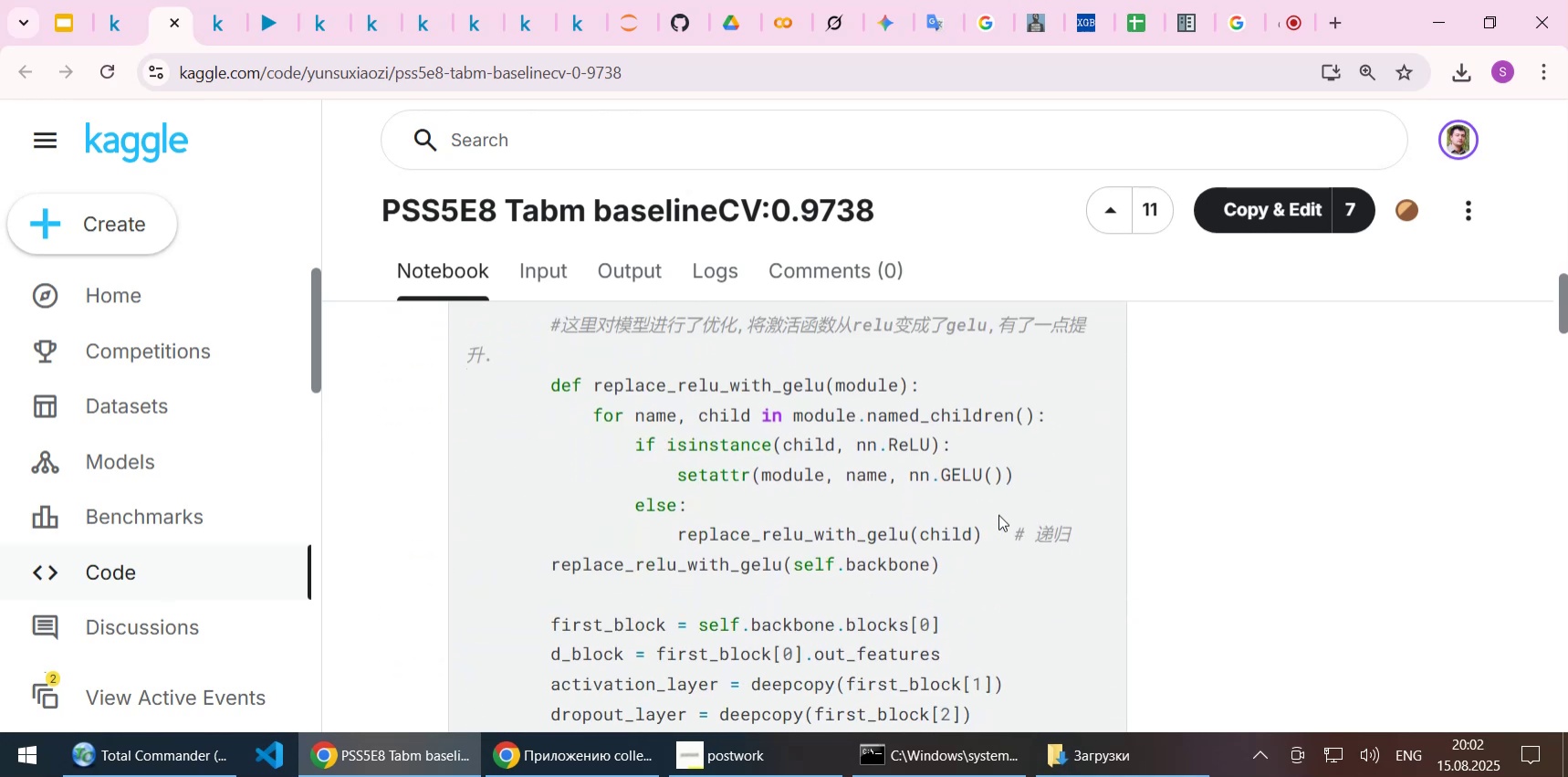 
scroll: coordinate [998, 514], scroll_direction: none, amount: 0.0
 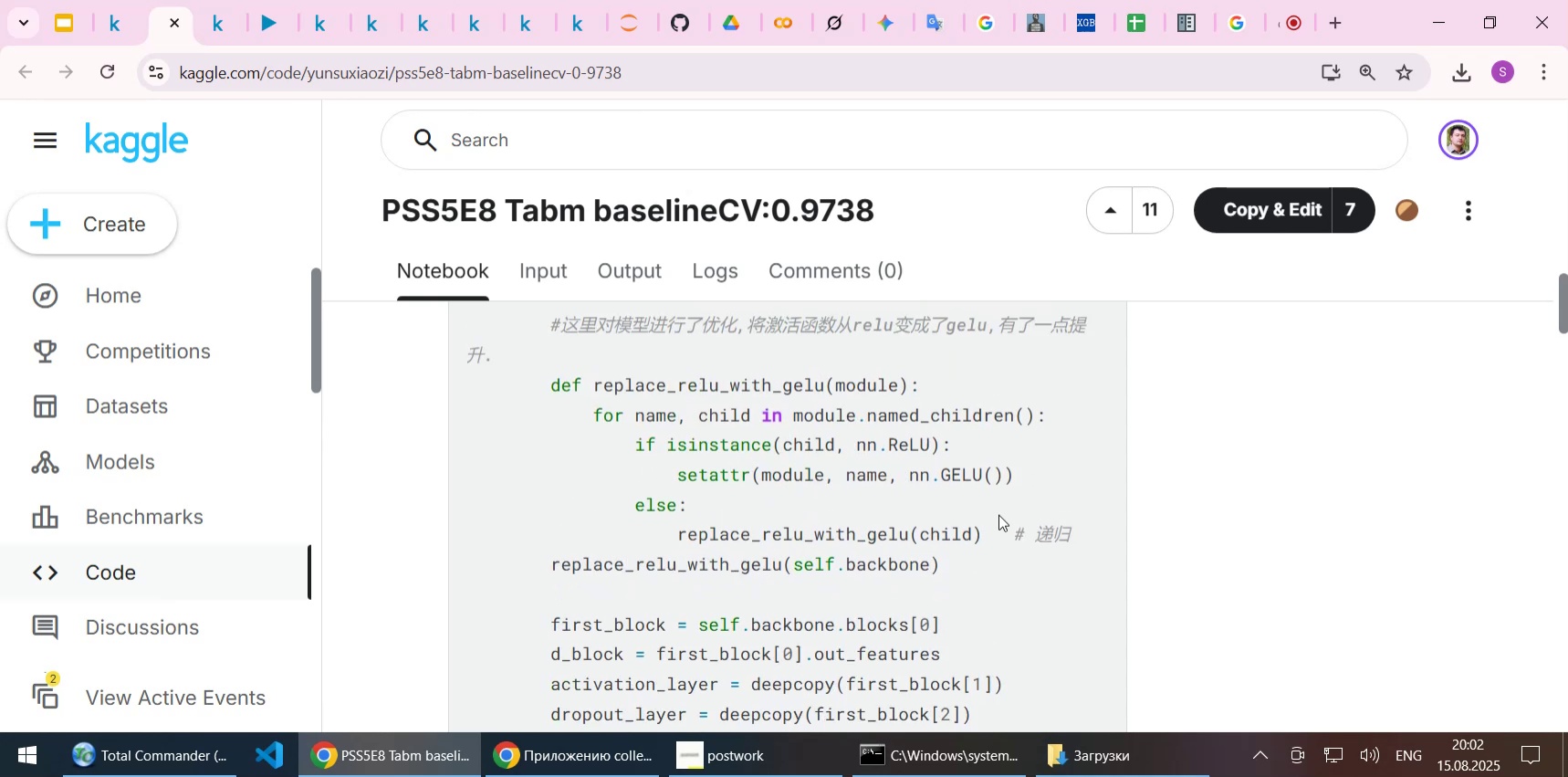 
scroll: coordinate [998, 514], scroll_direction: down, amount: 10.0
 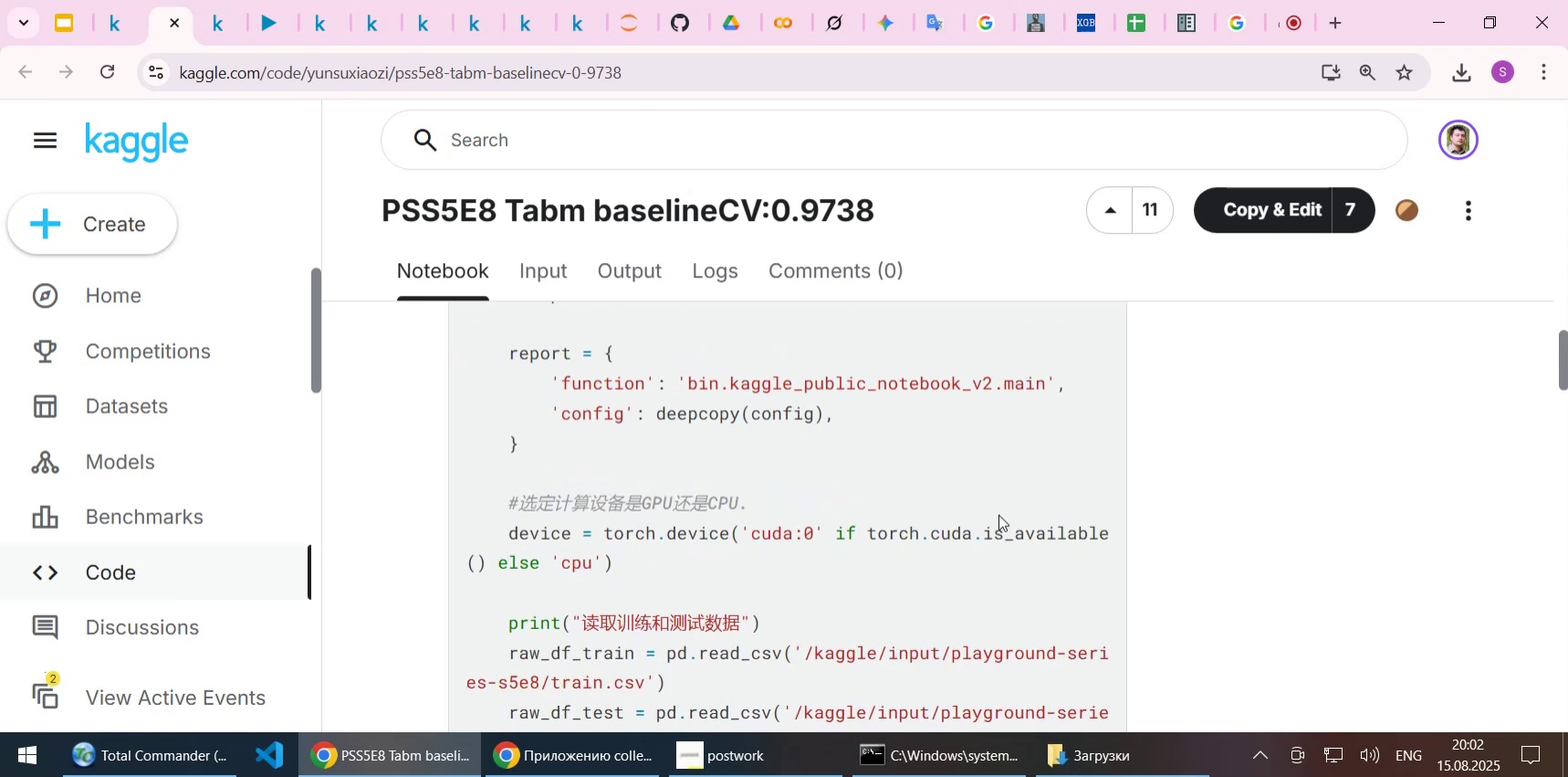 
scroll: coordinate [789, 377], scroll_direction: down, amount: 6.0
 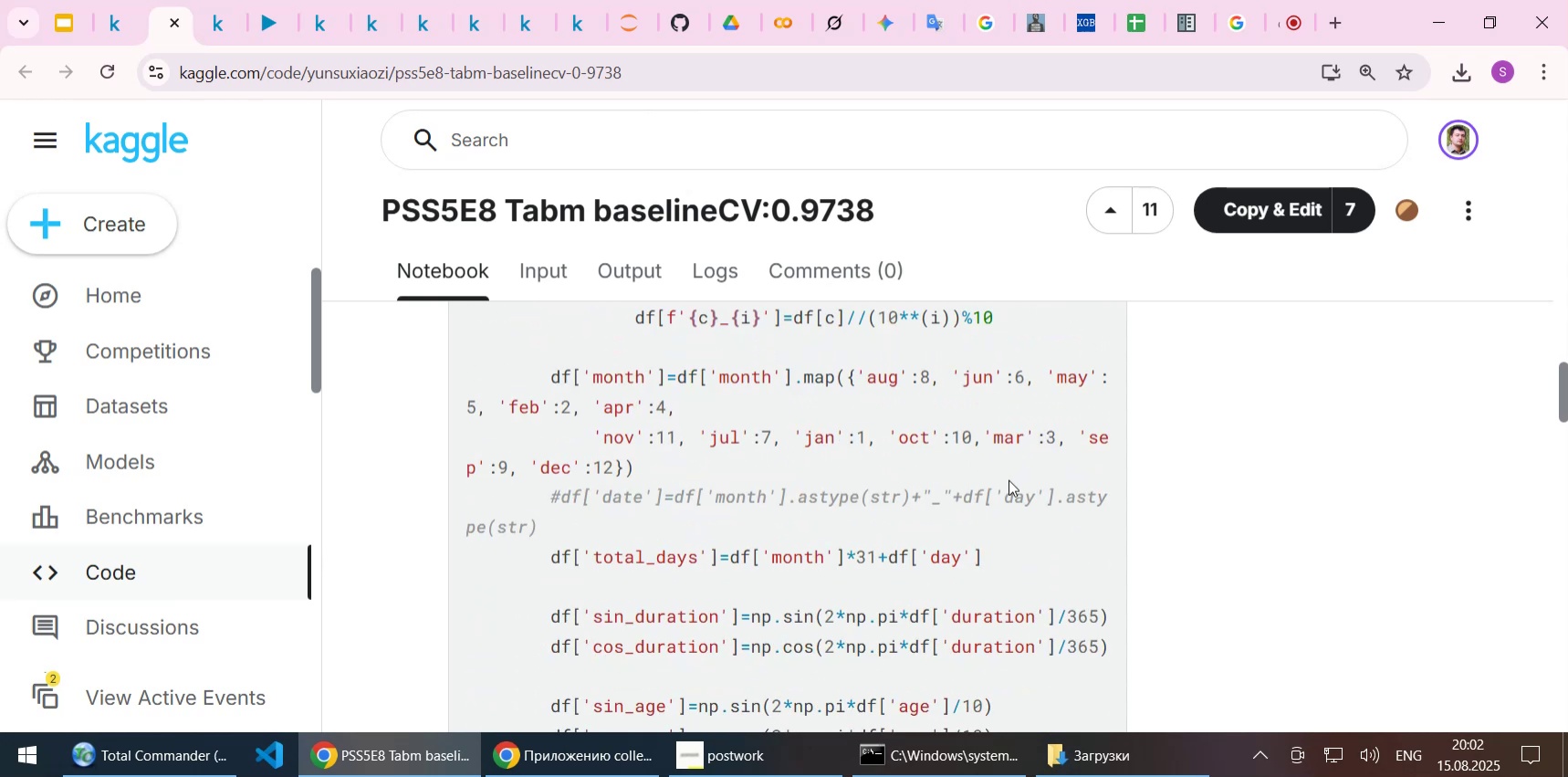 
scroll: coordinate [1008, 479], scroll_direction: down, amount: 1.0
 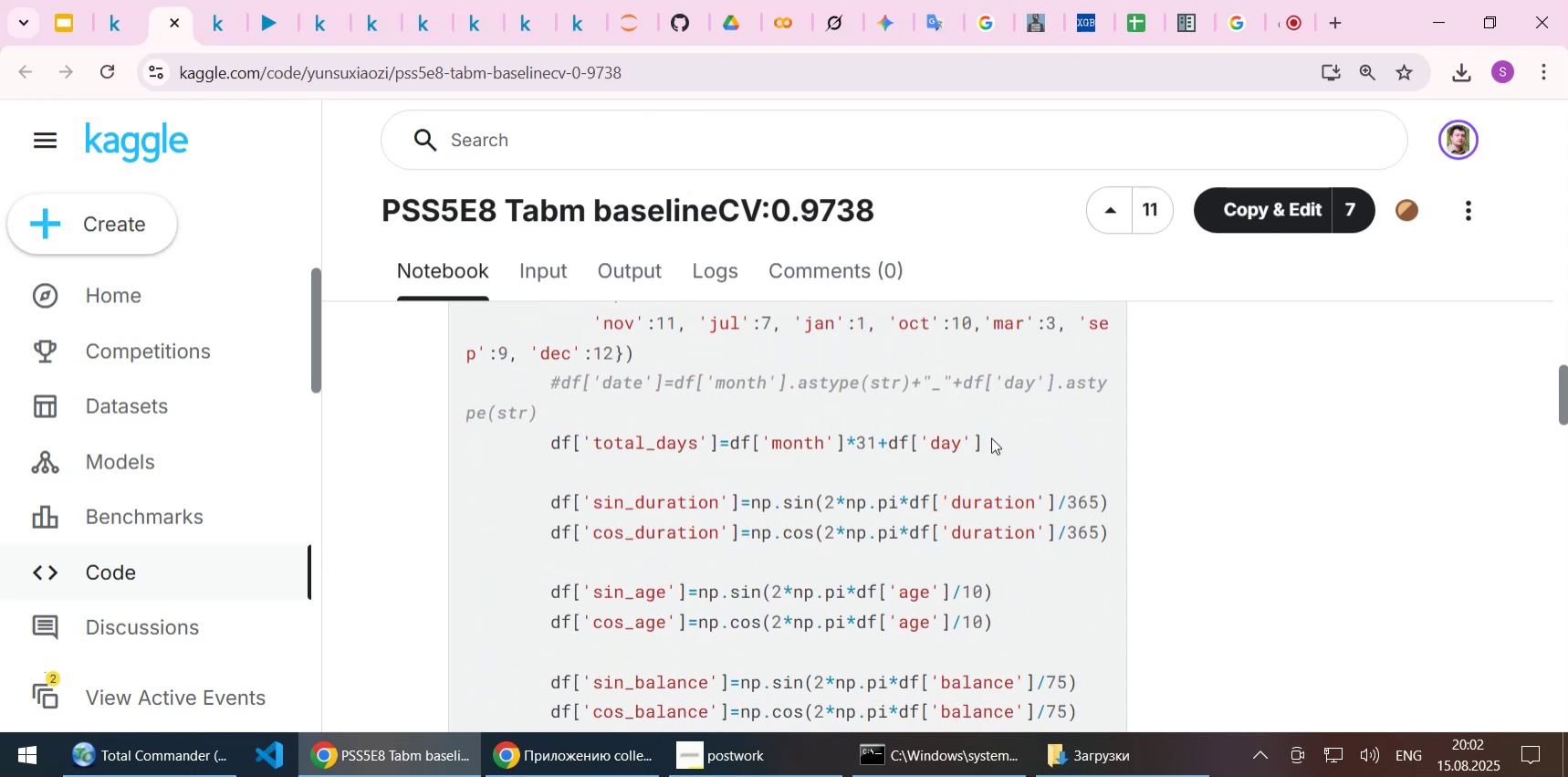 